 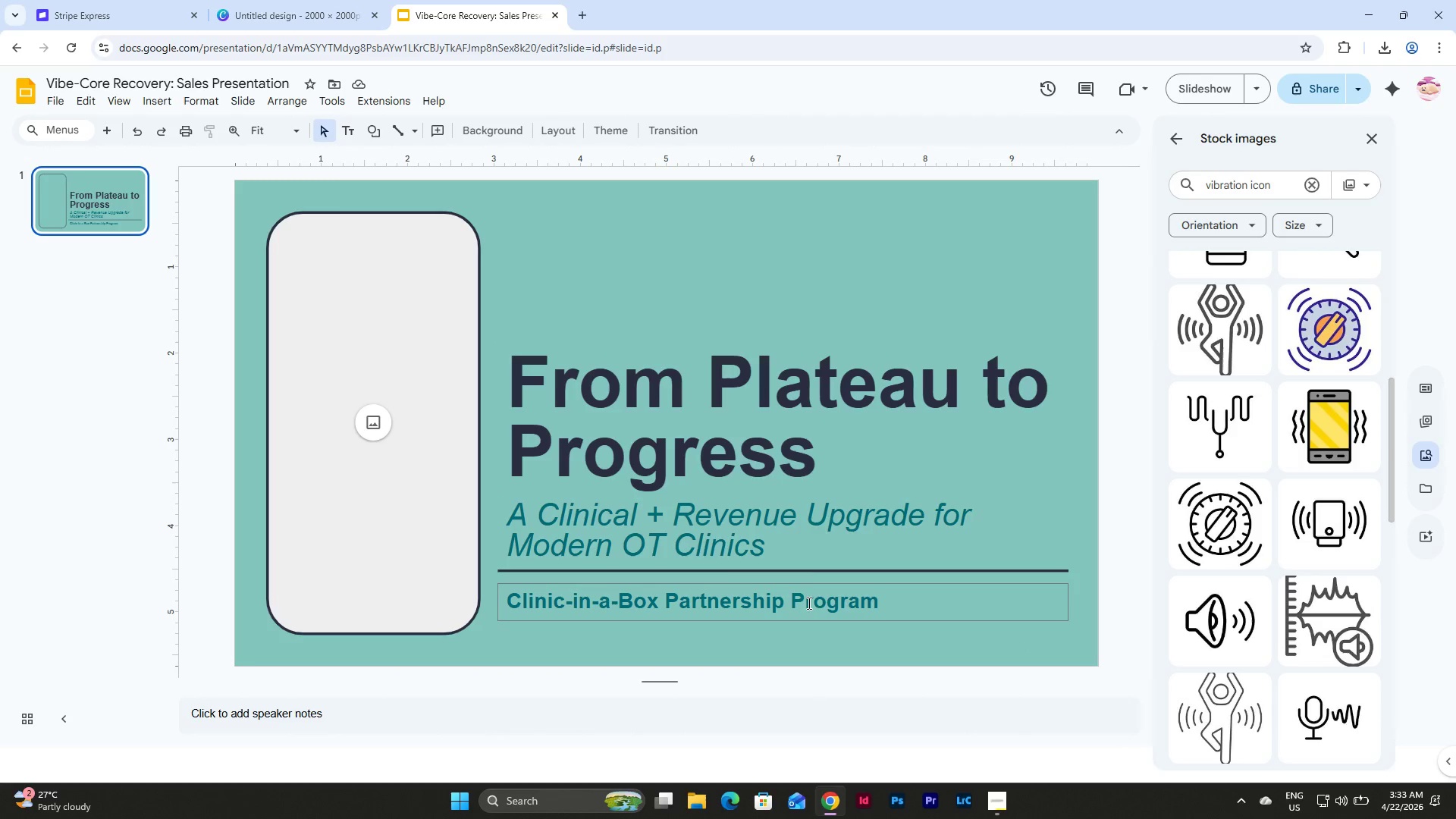 
left_click([234, 107])
 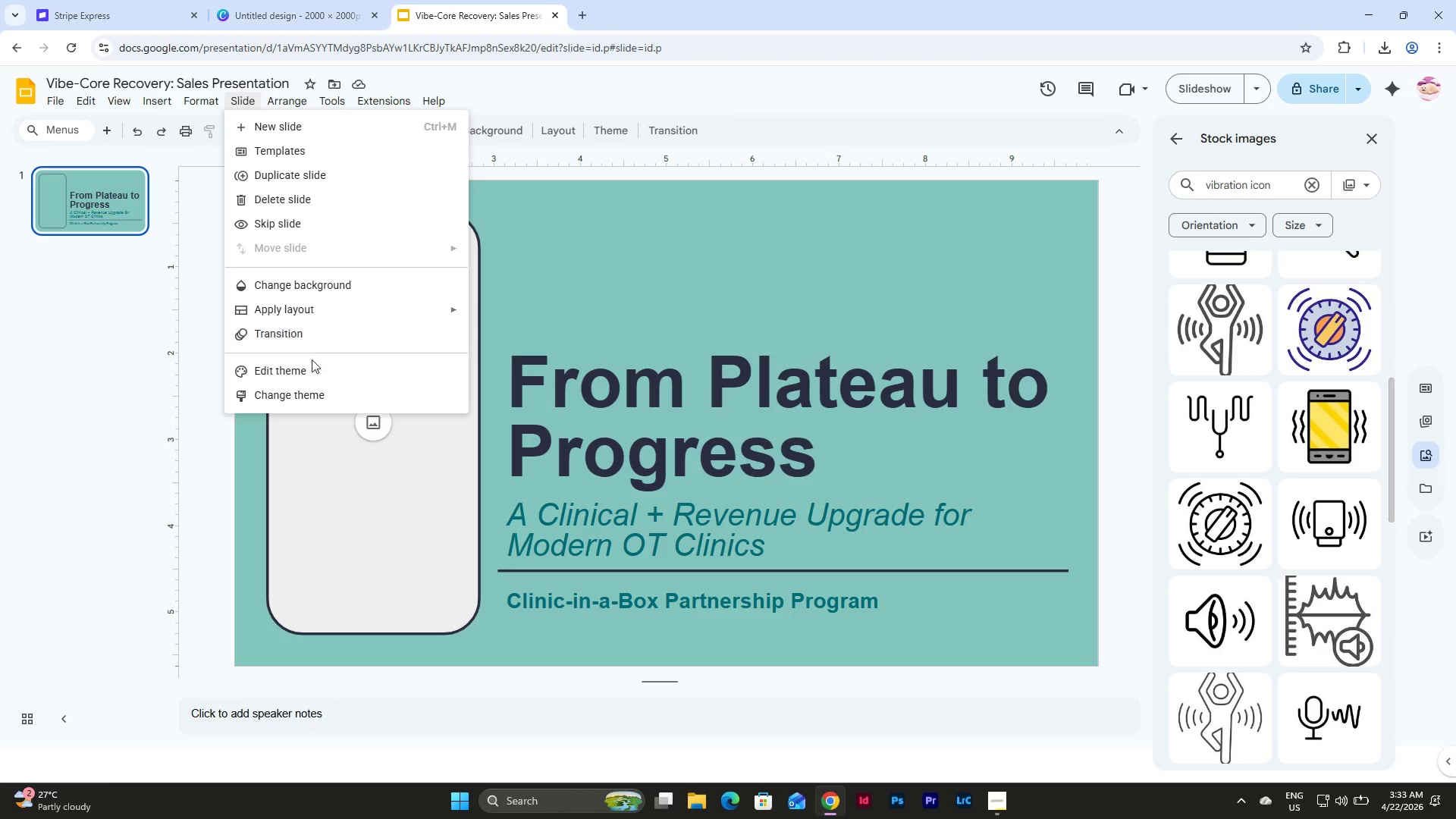 
left_click([312, 370])
 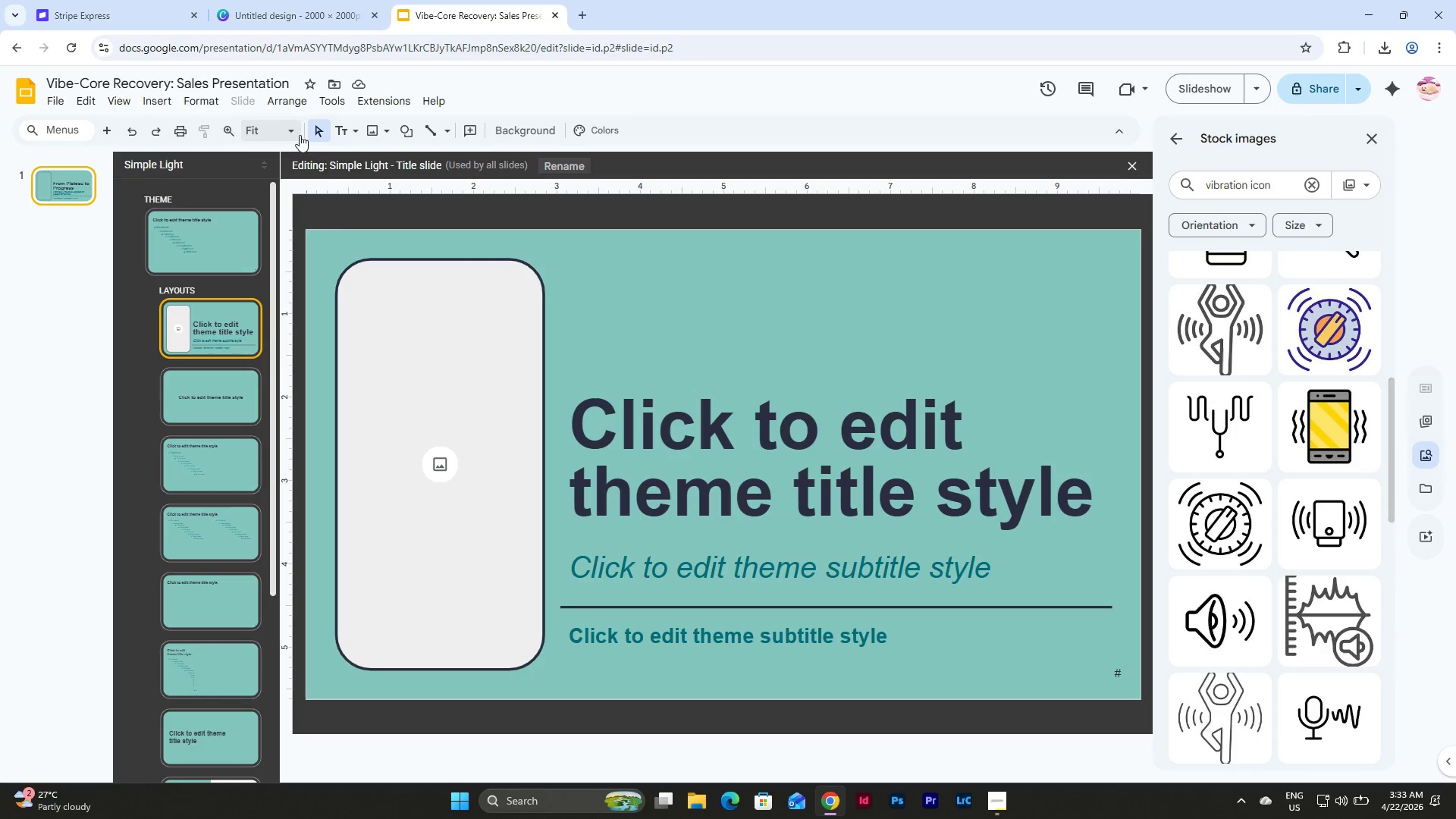 
left_click([402, 127])
 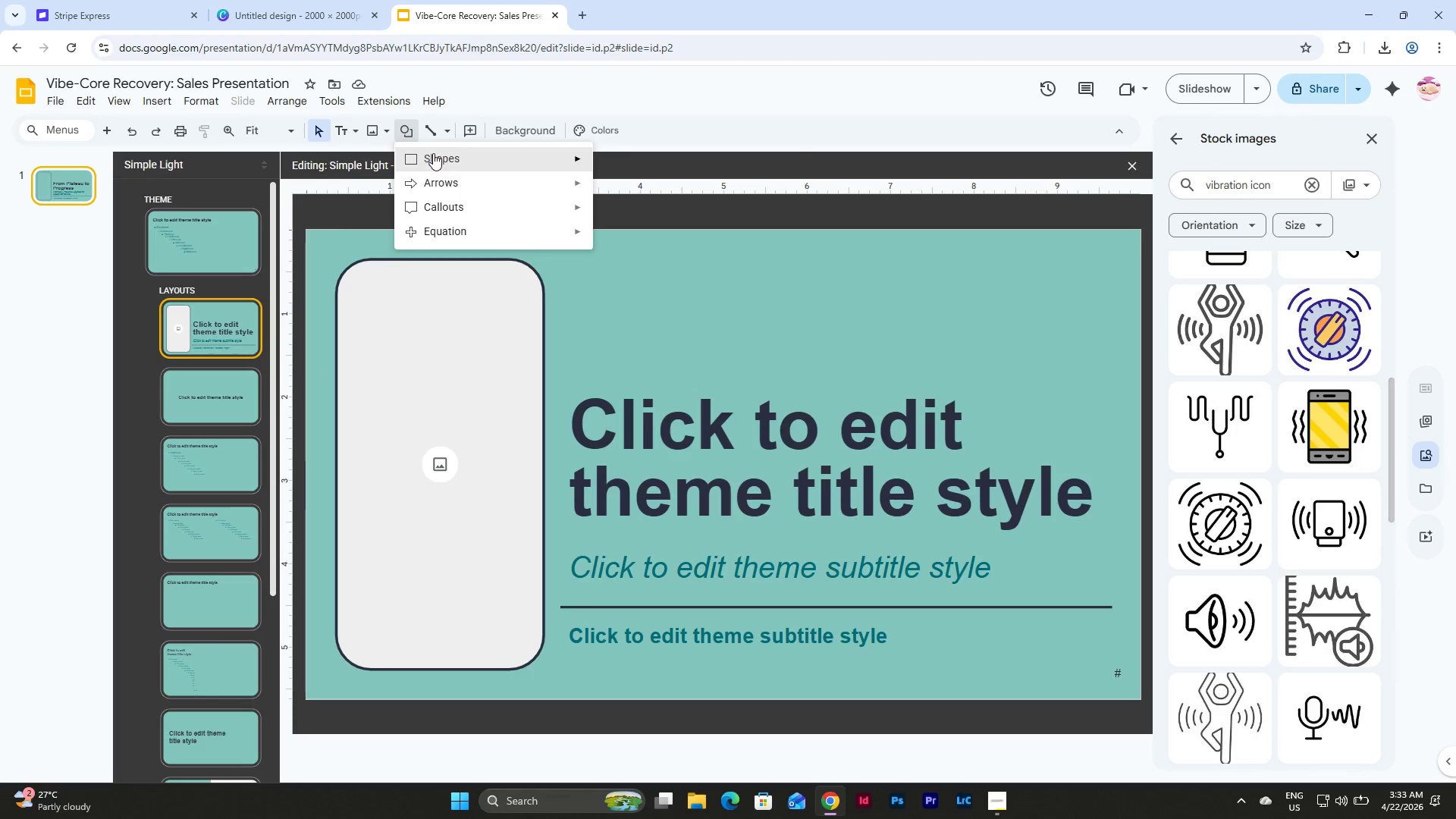 
left_click([440, 155])
 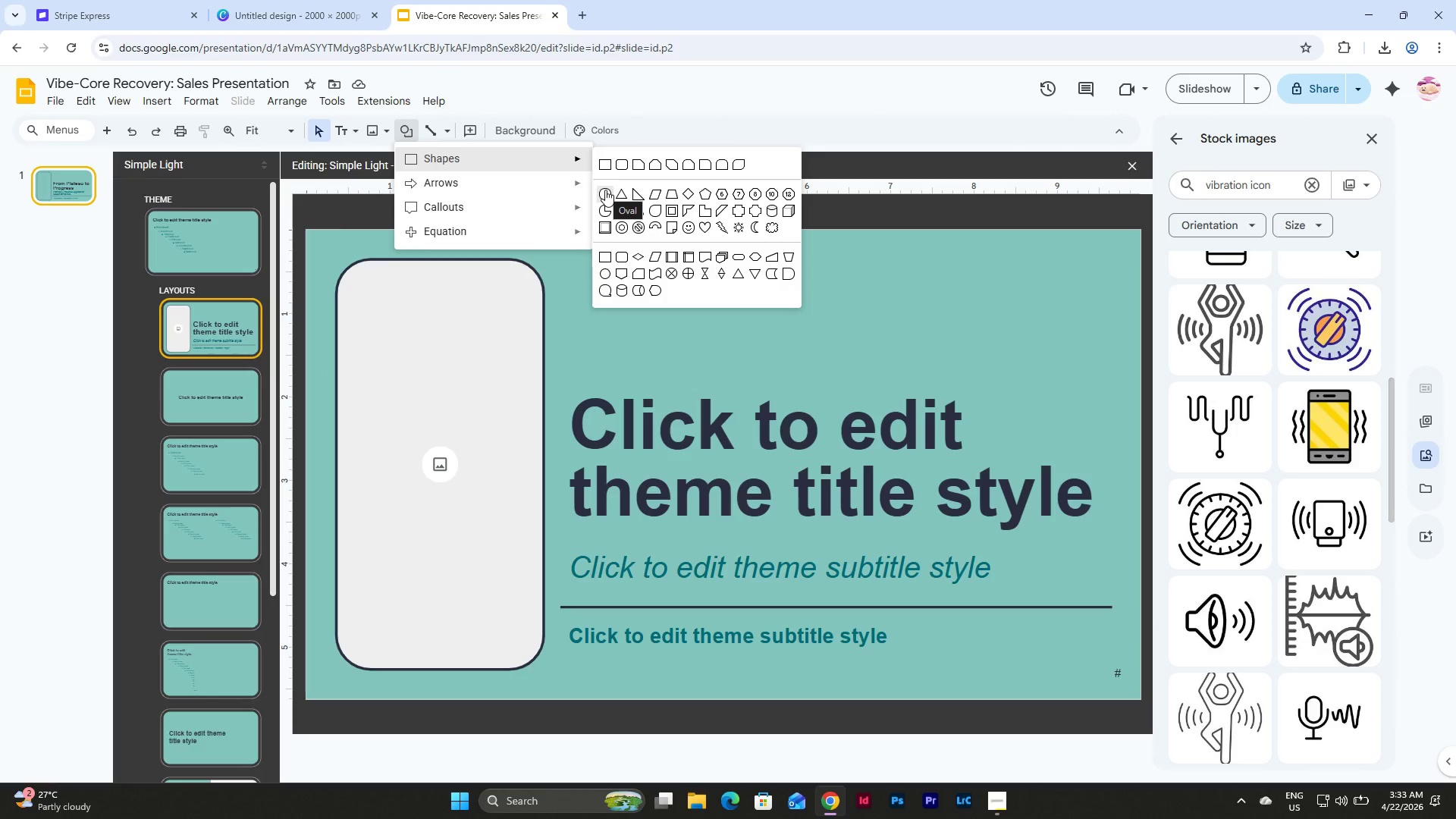 
wait(10.34)
 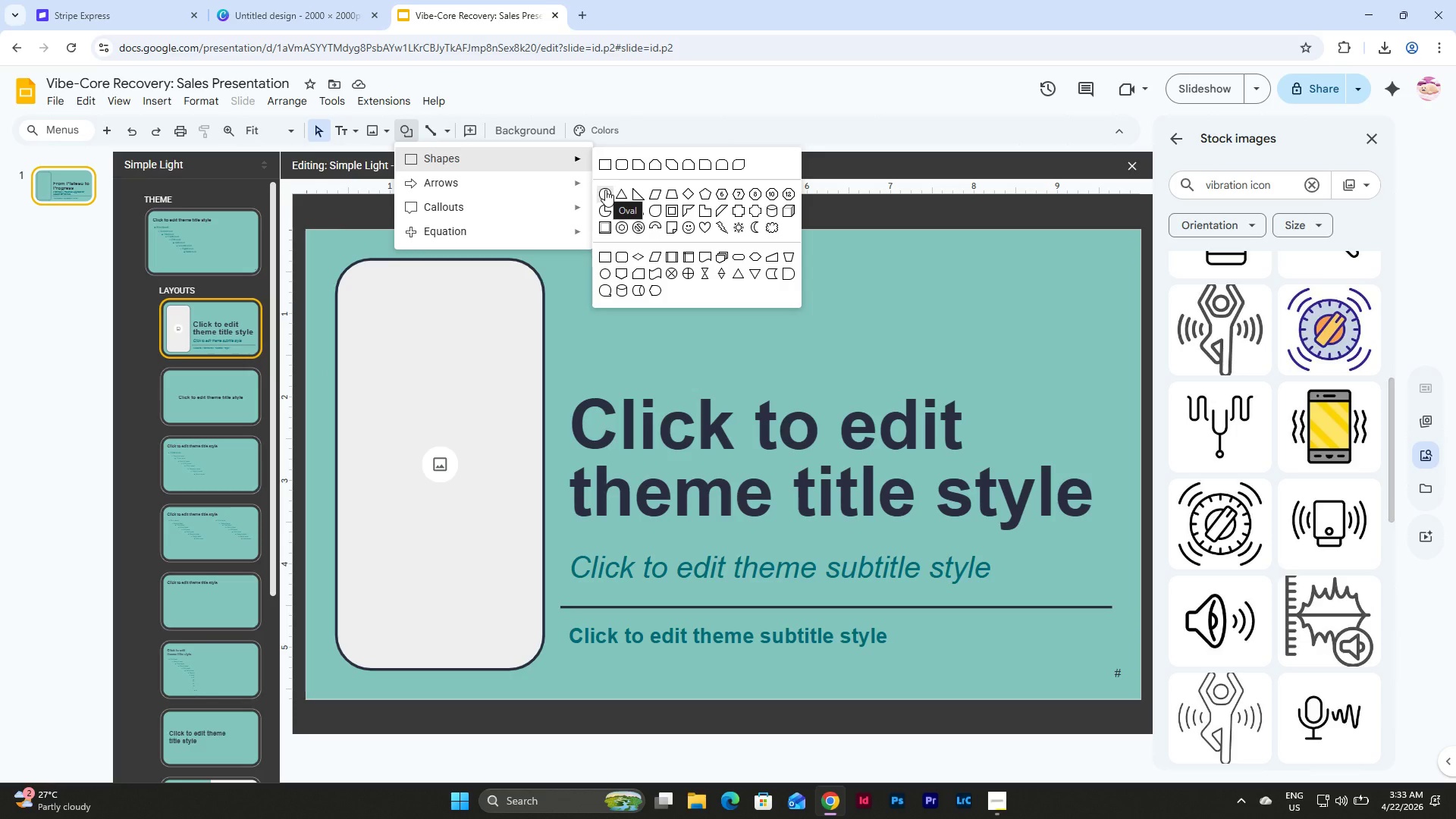 
left_click([604, 193])
 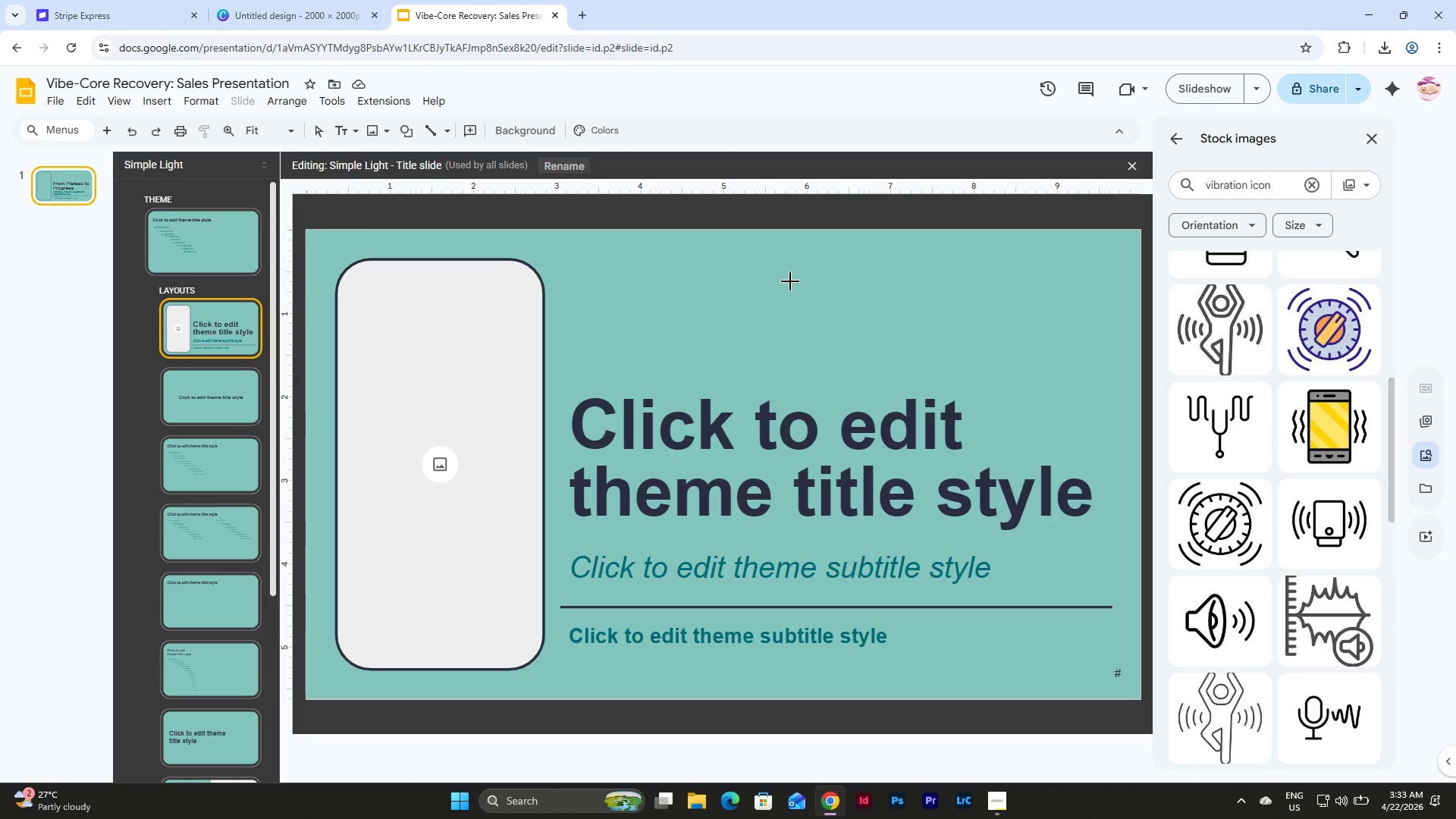 
hold_key(key=ShiftLeft, duration=2.22)
left_click_drag(start_coordinate=[790, 281], to_coordinate=[874, 369])
 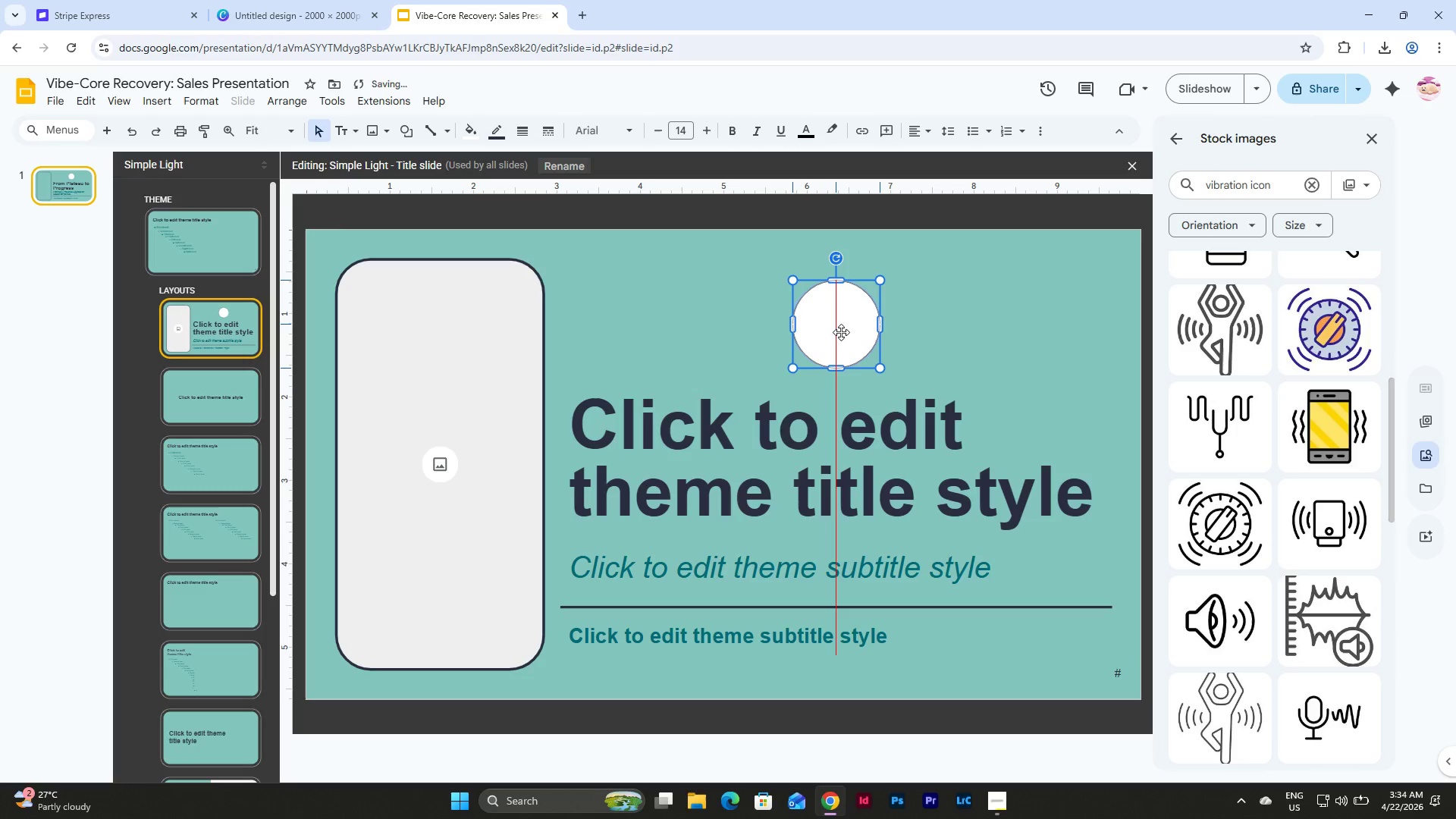 
left_click([493, 127])
 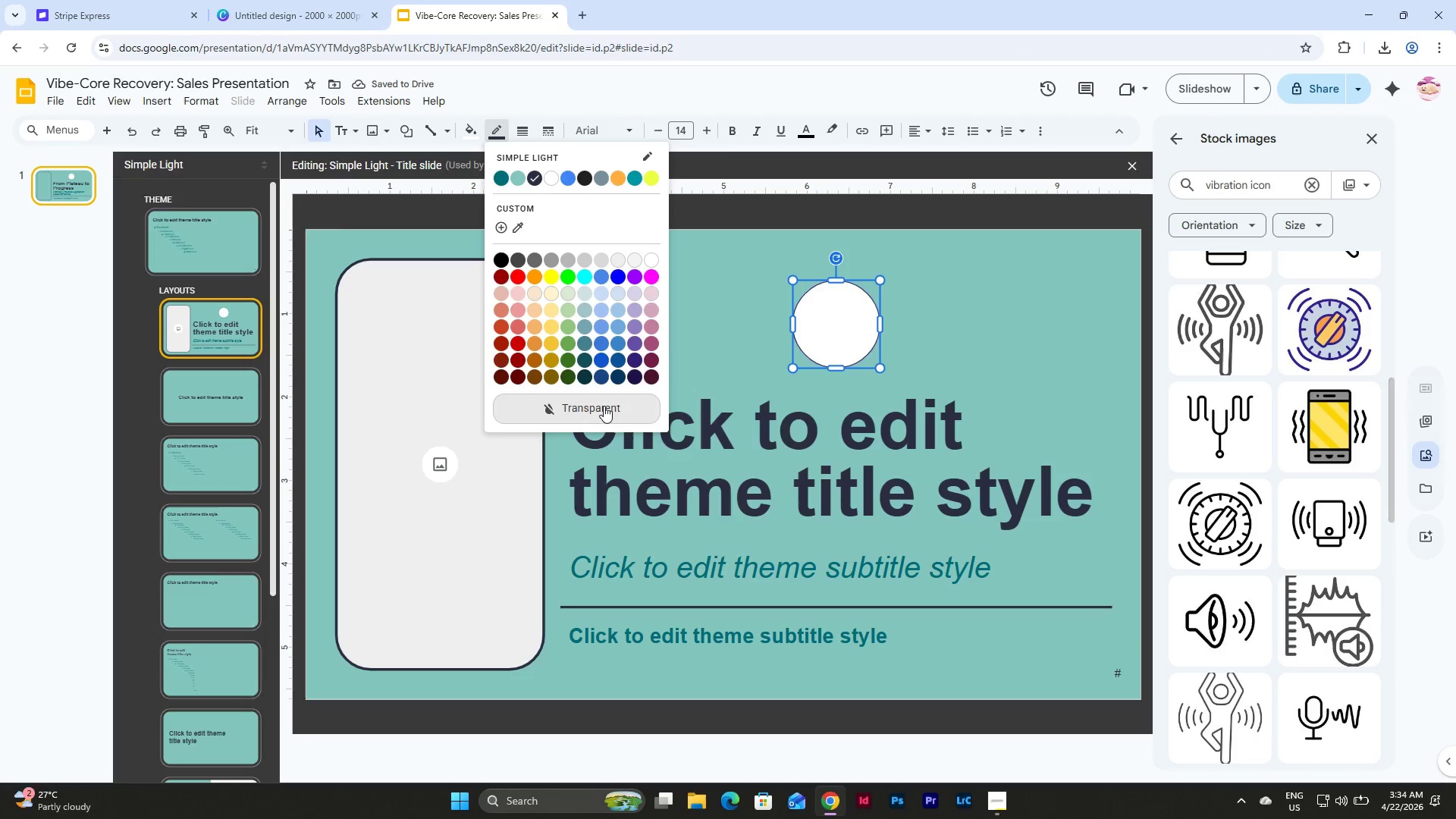 
left_click([604, 406])
 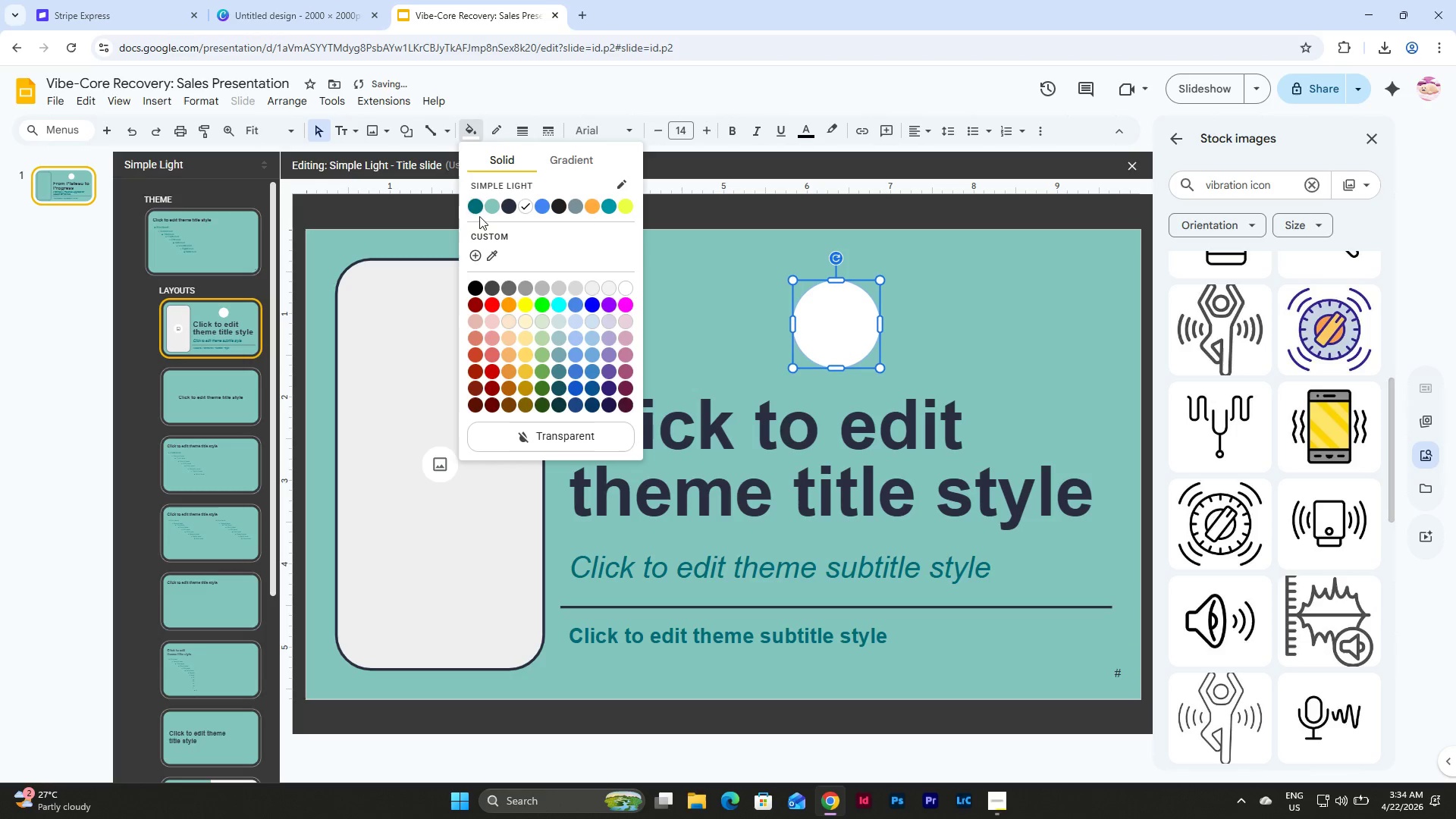 
left_click([513, 211])
 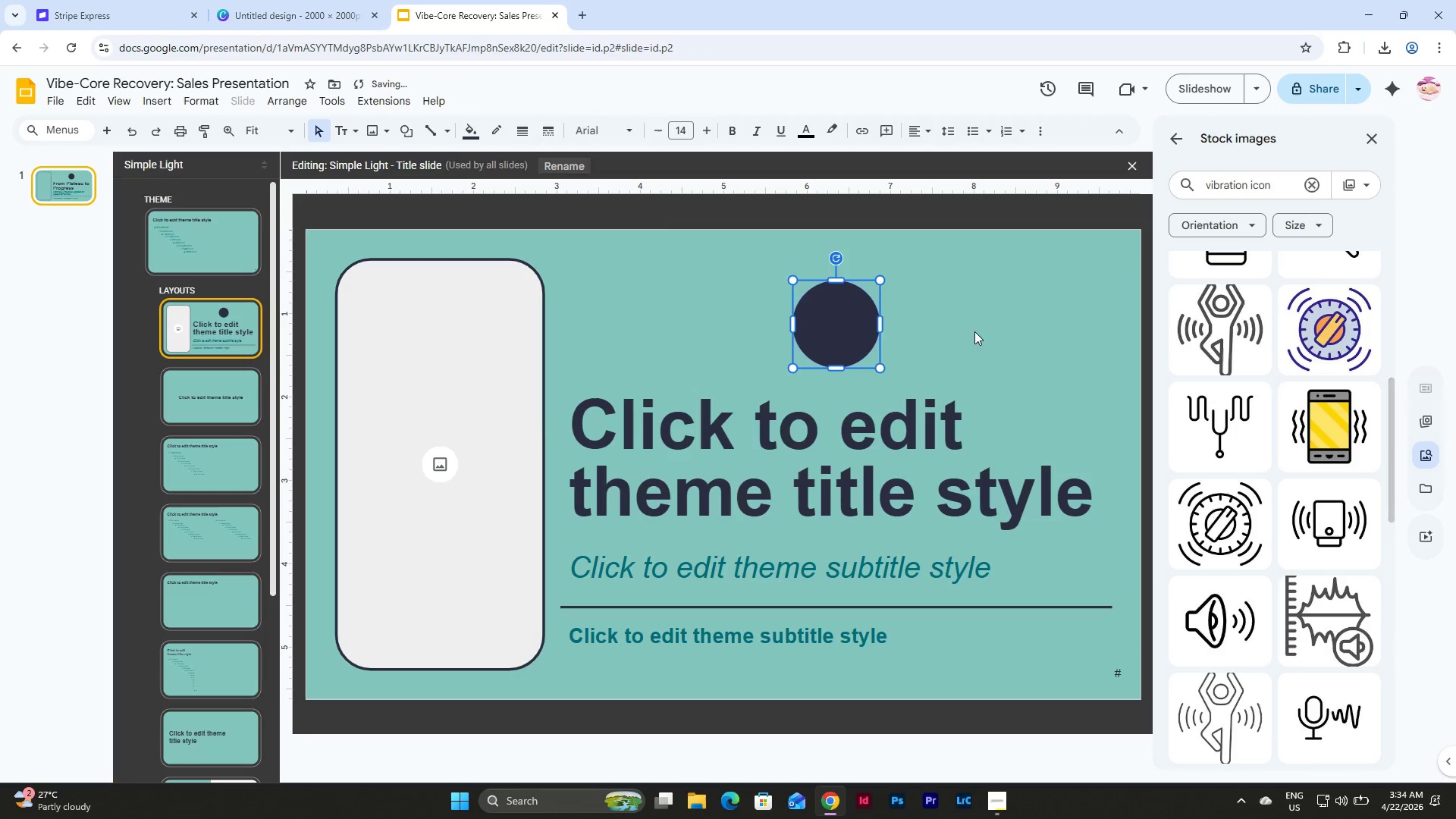 
left_click([1026, 339])
 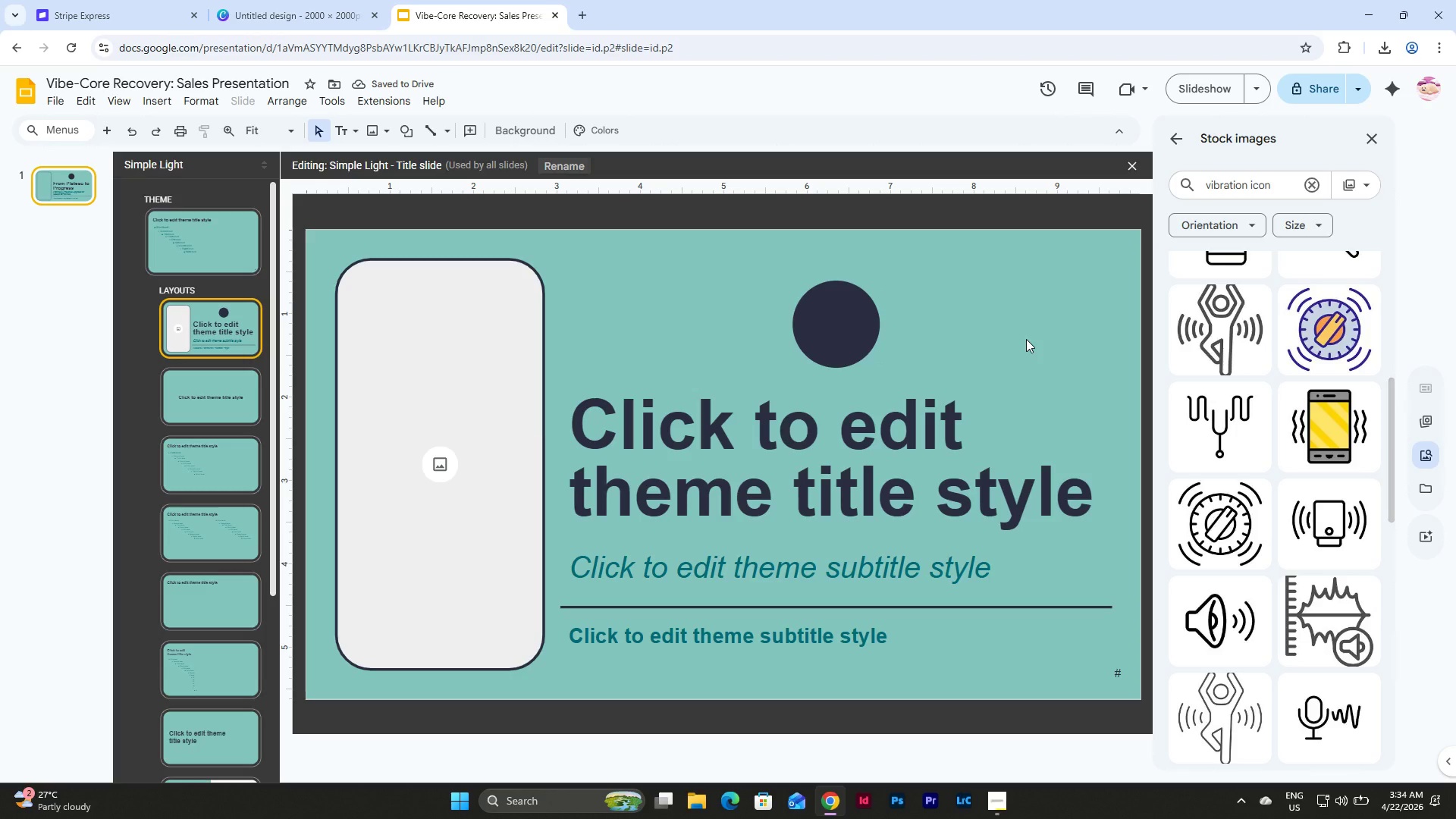 
left_click([855, 311])
 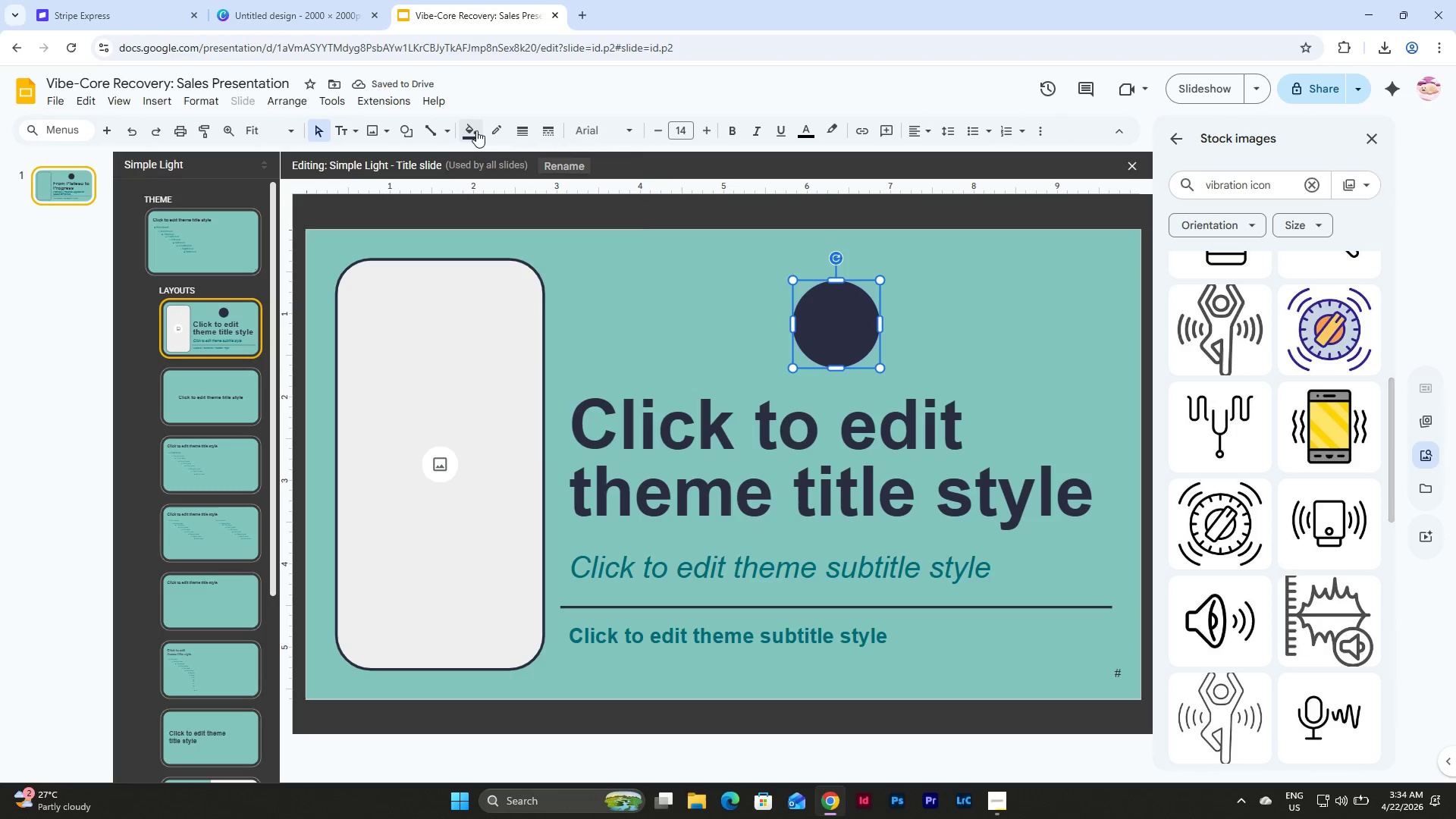 
left_click([468, 136])
 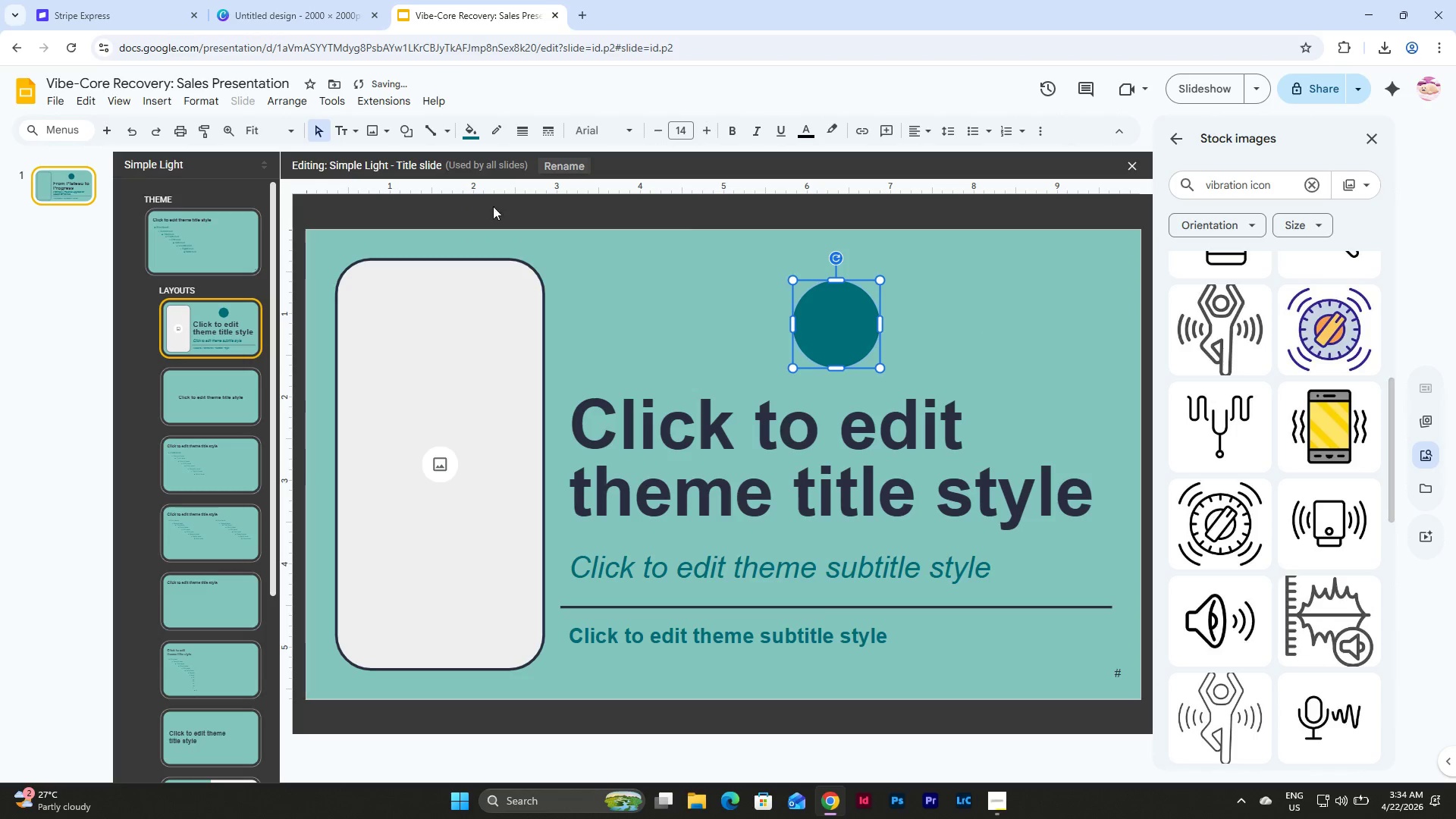 
left_click([1007, 313])
 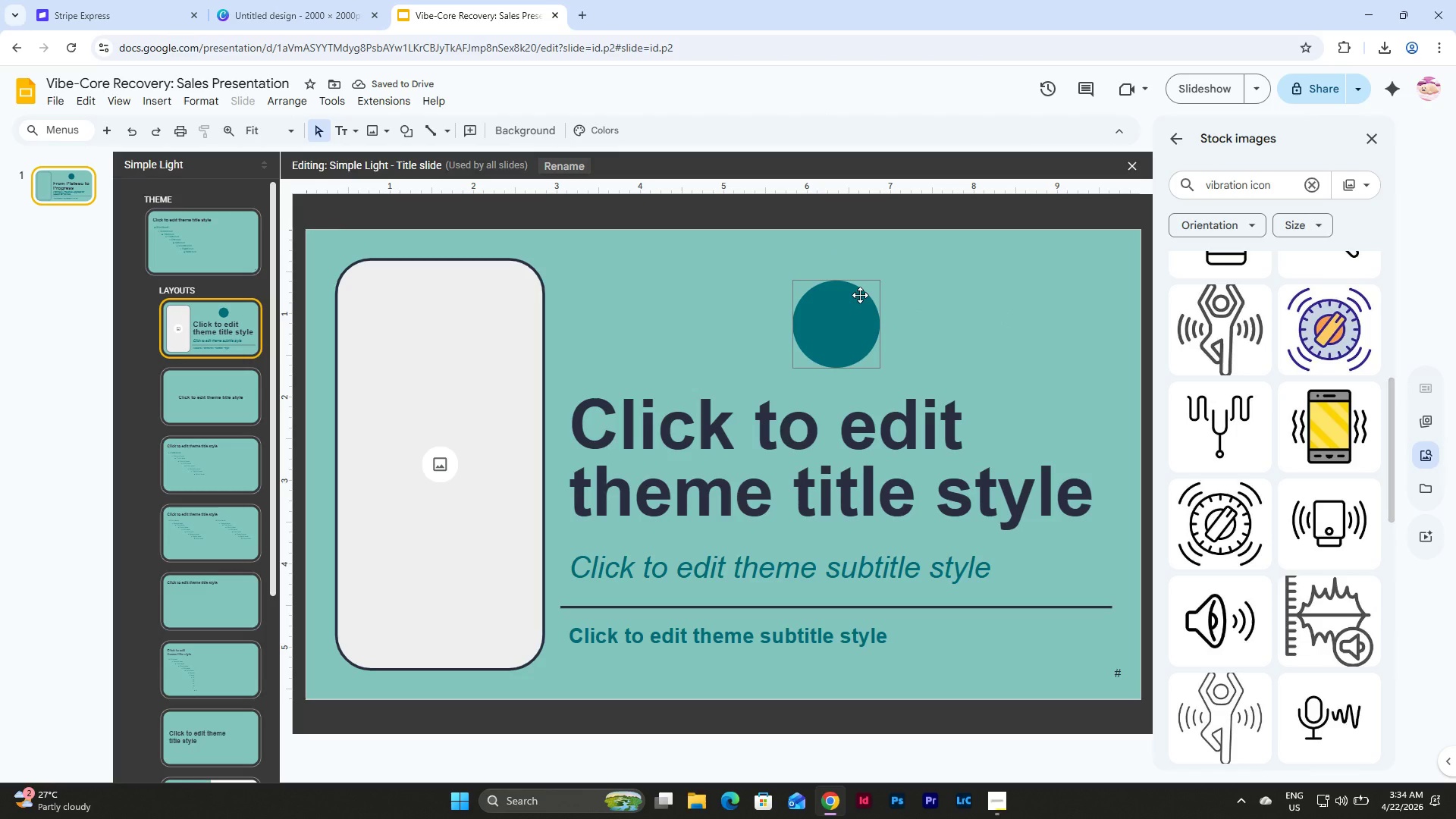 
left_click([860, 295])
 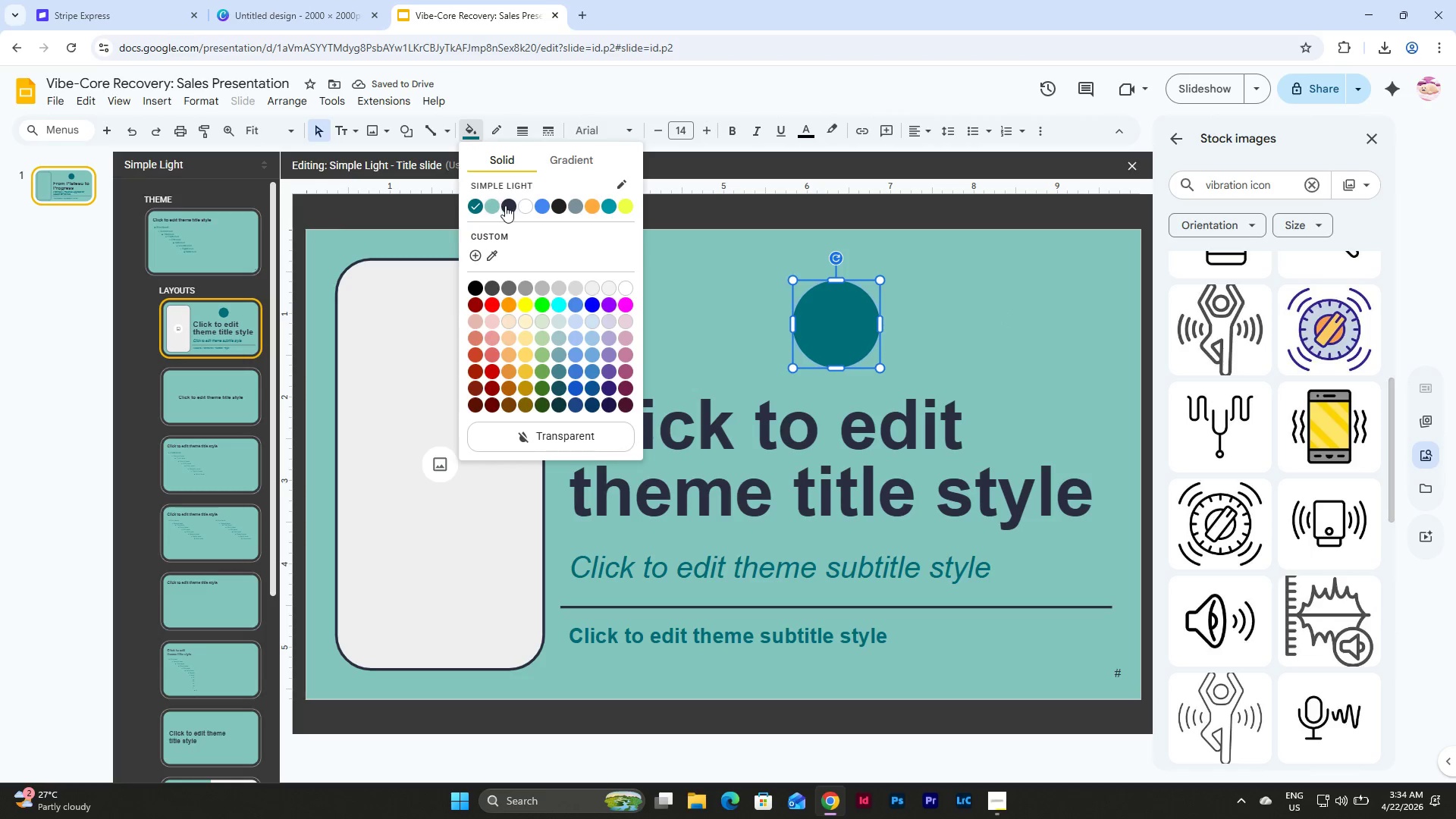 
double_click([1000, 306])
 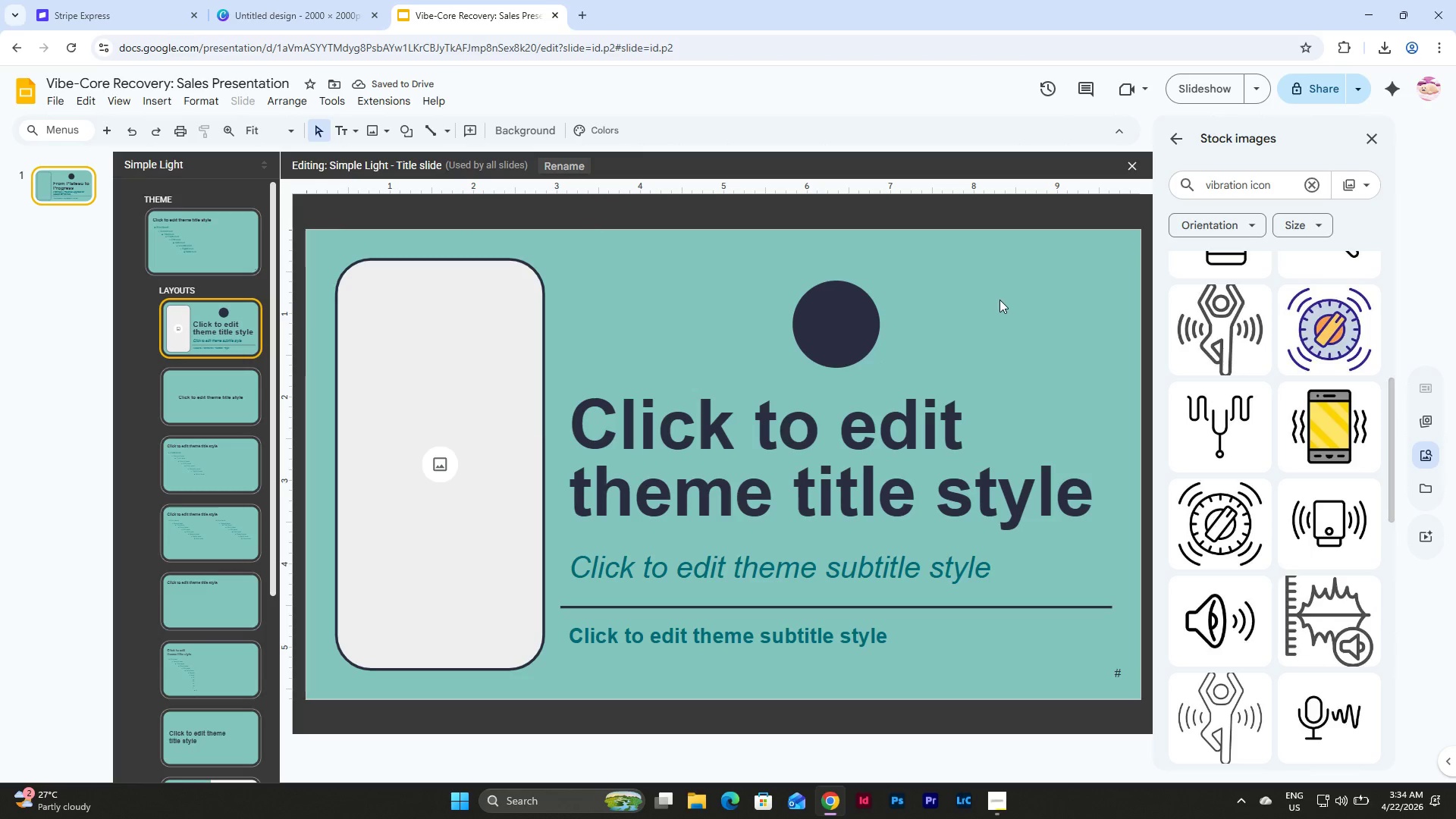 
wait(6.23)
 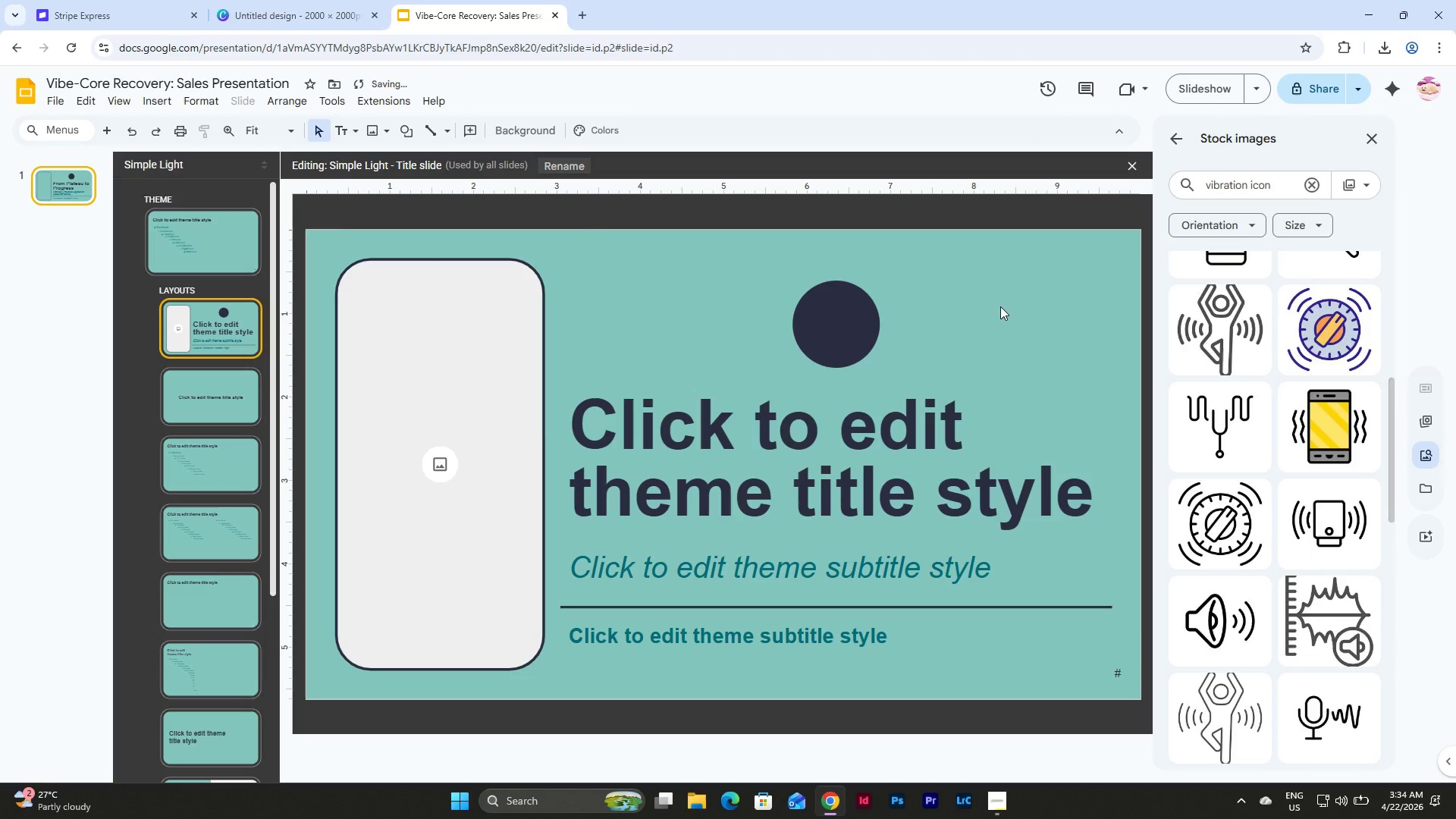 
left_click([154, 101])
 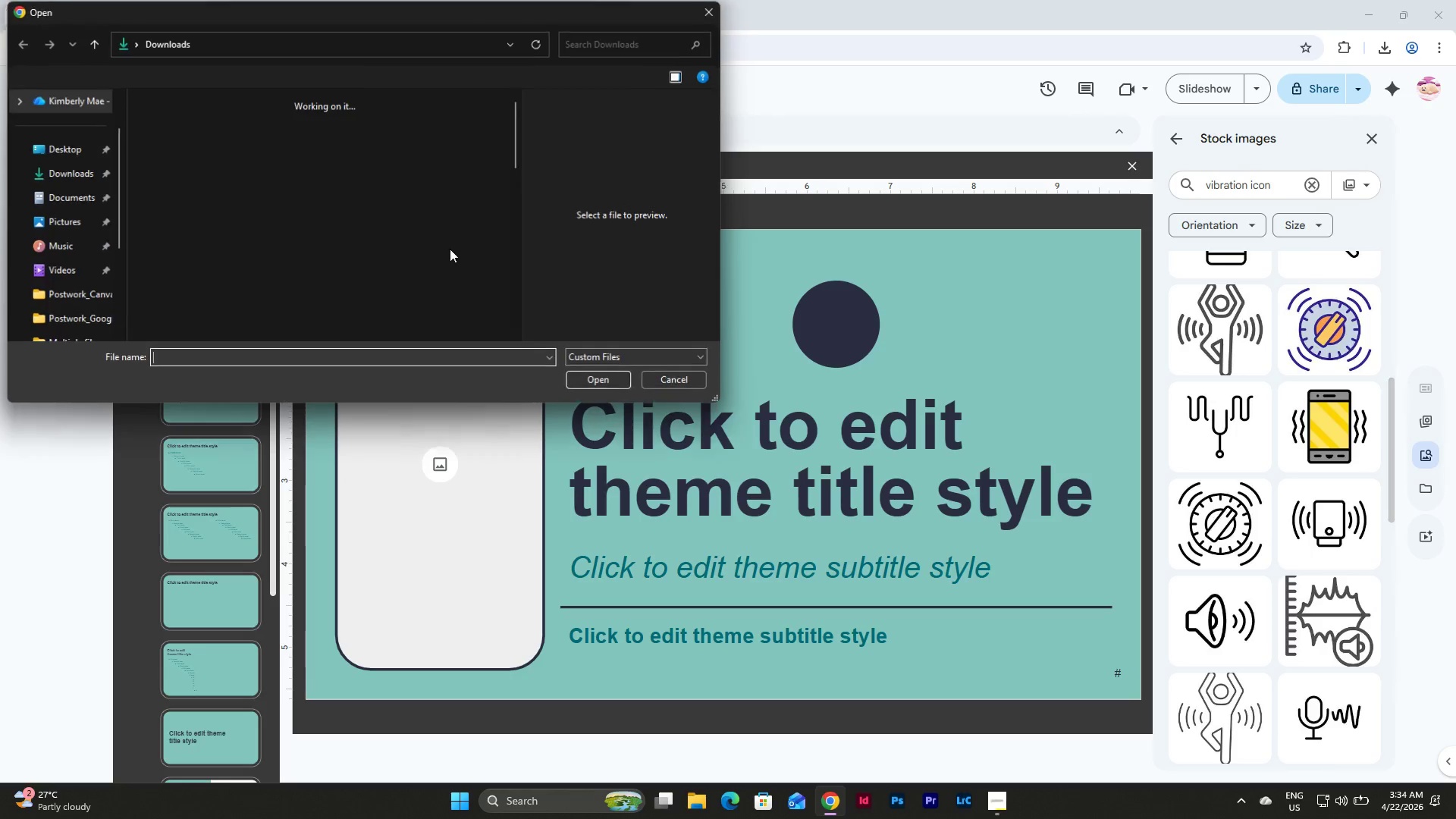 
left_click([185, 158])
 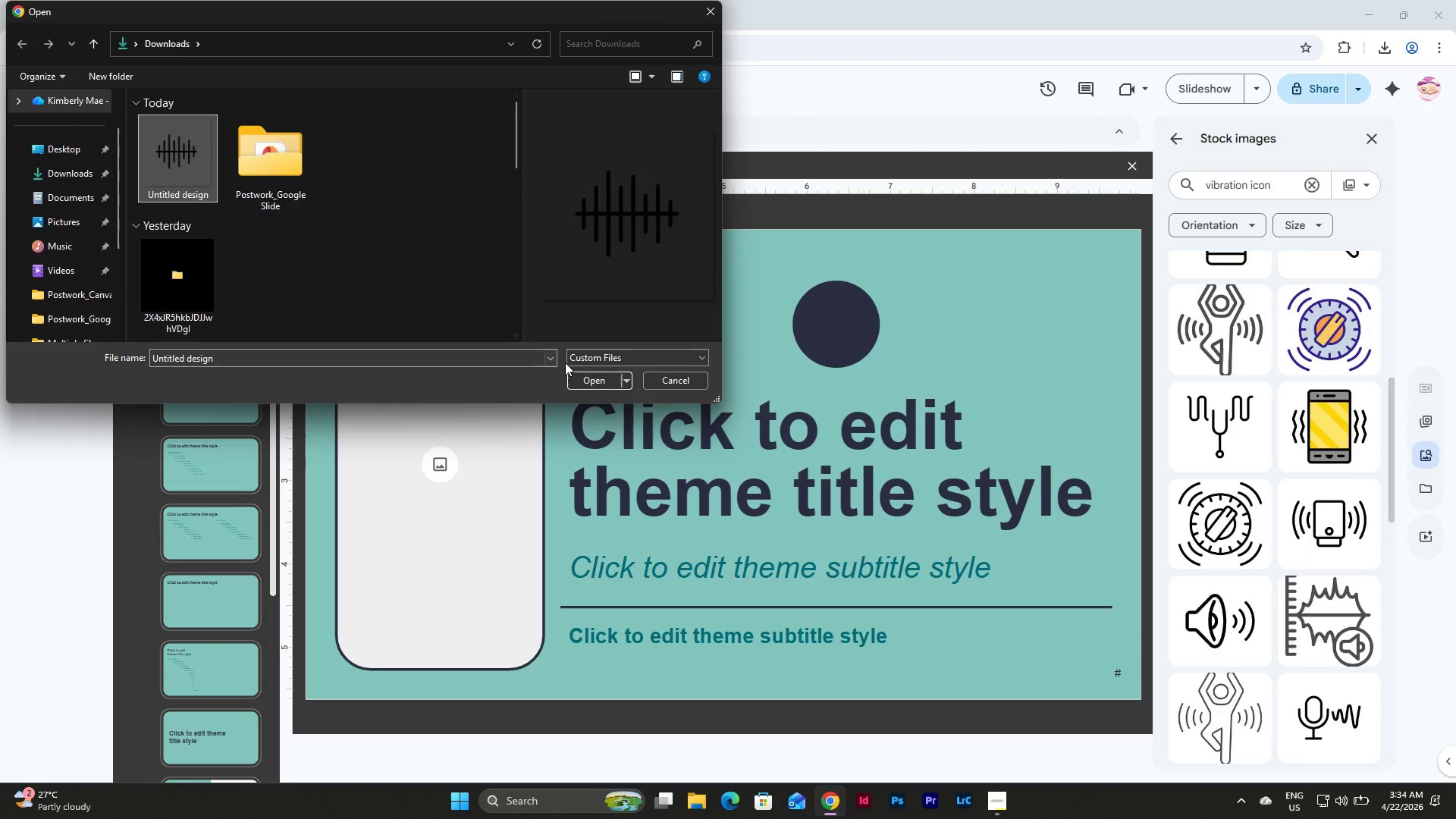 
left_click([600, 383])
 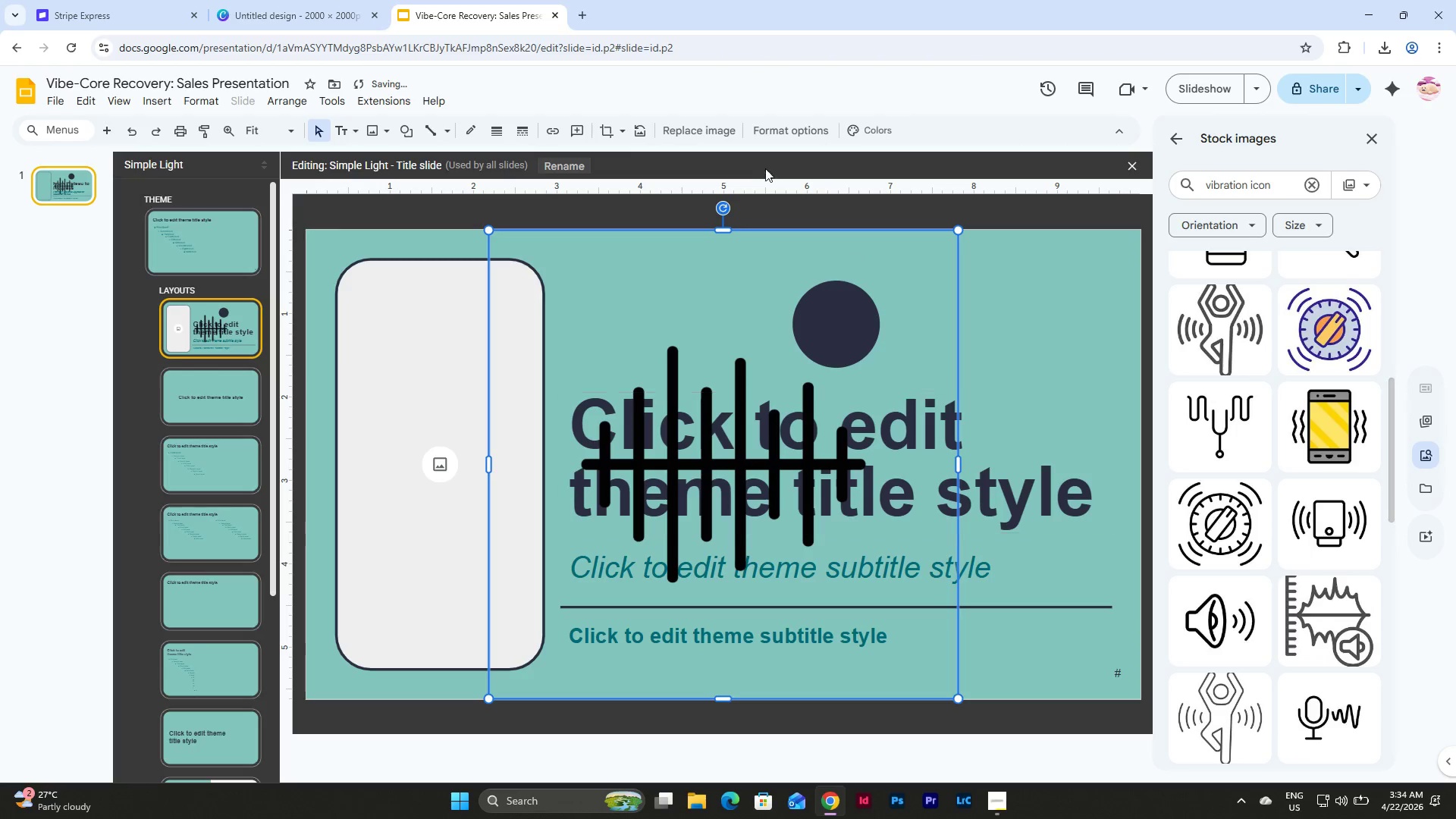 
left_click([781, 133])
 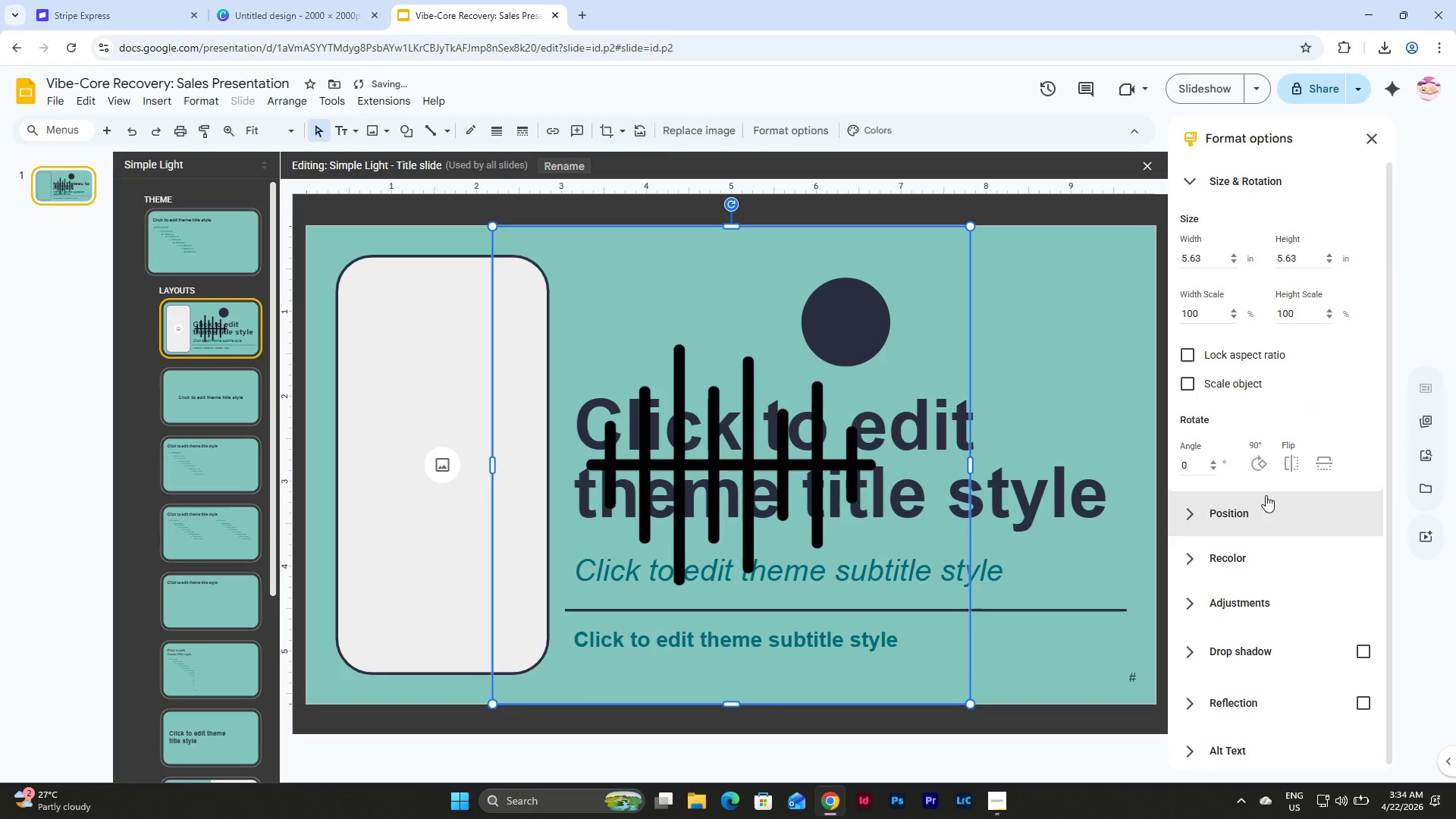 
left_click([1268, 555])
 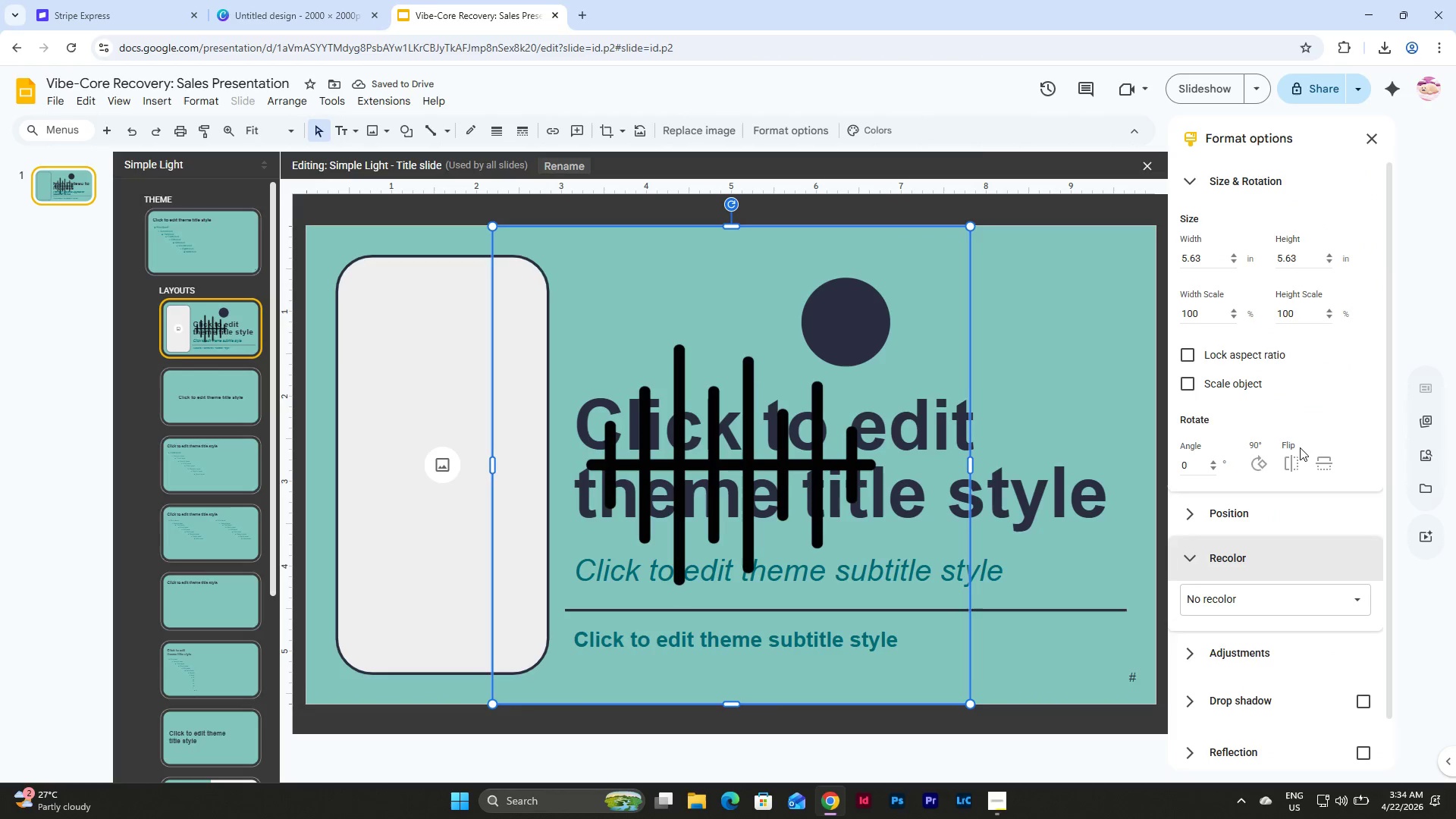 
scroll: coordinate [1300, 447], scroll_direction: down, amount: 2.0
 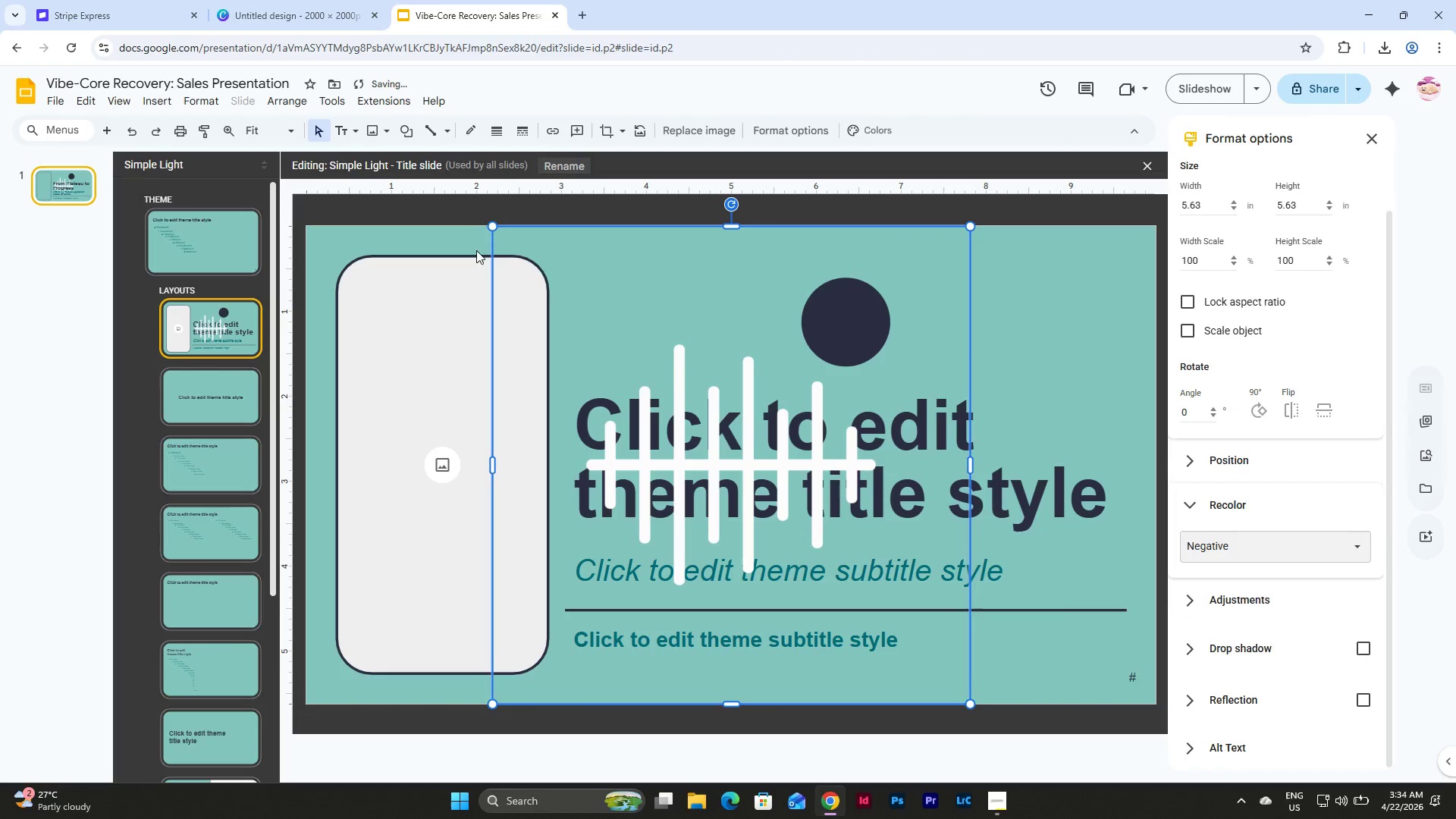 
left_click_drag(start_coordinate=[495, 226], to_coordinate=[895, 626])
 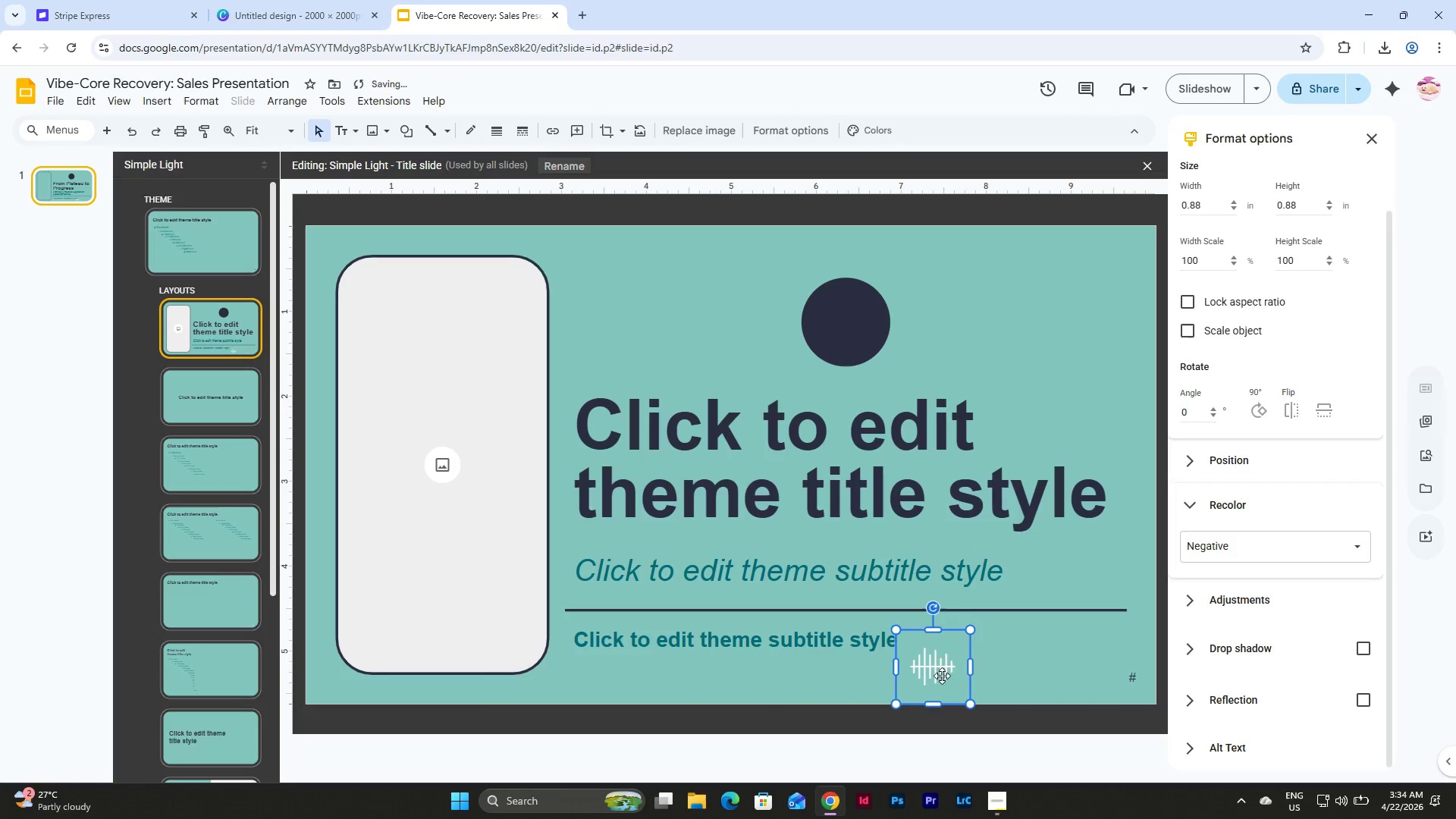 
left_click_drag(start_coordinate=[942, 676], to_coordinate=[855, 333])
 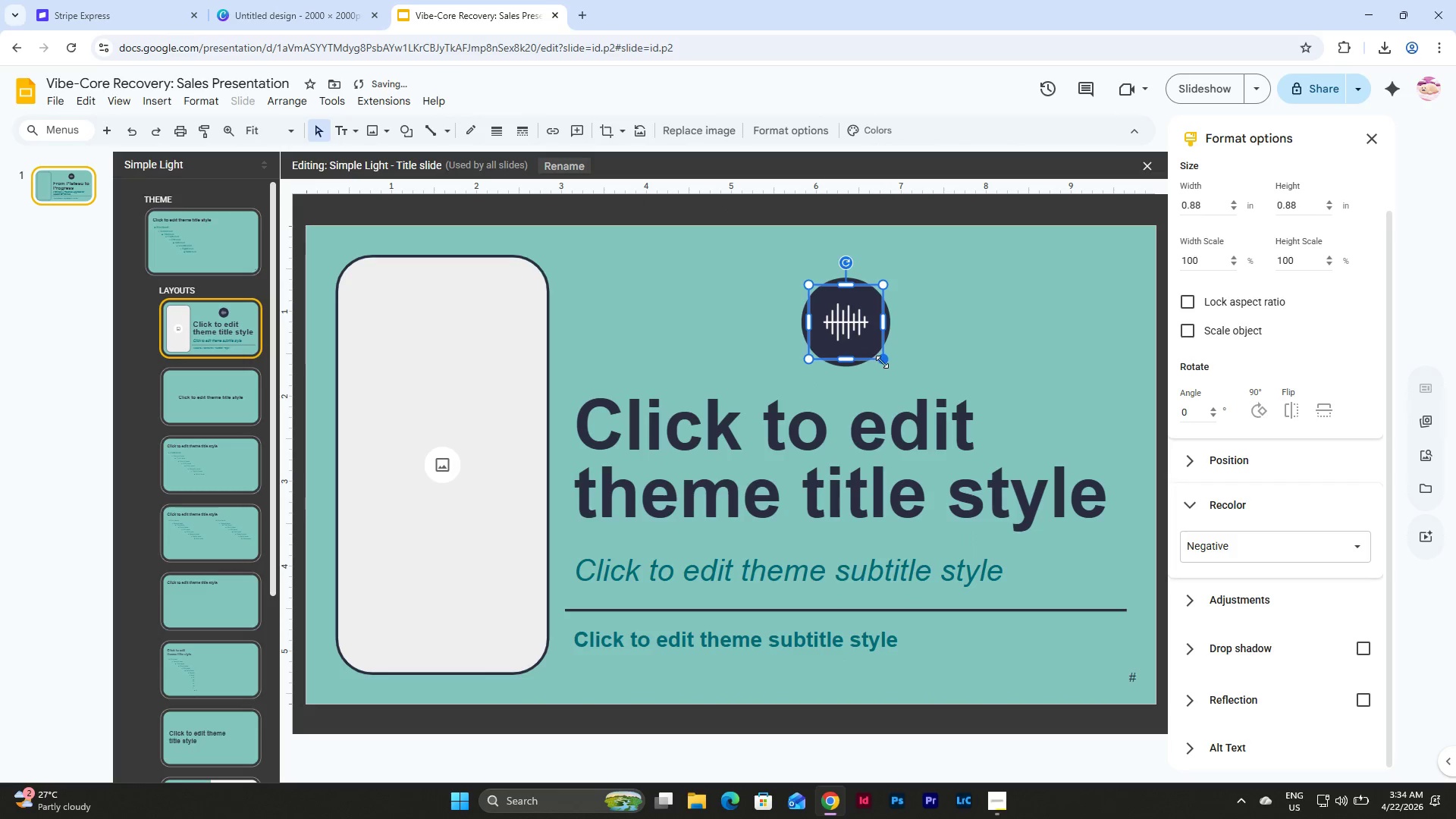 
left_click_drag(start_coordinate=[882, 362], to_coordinate=[912, 378])
 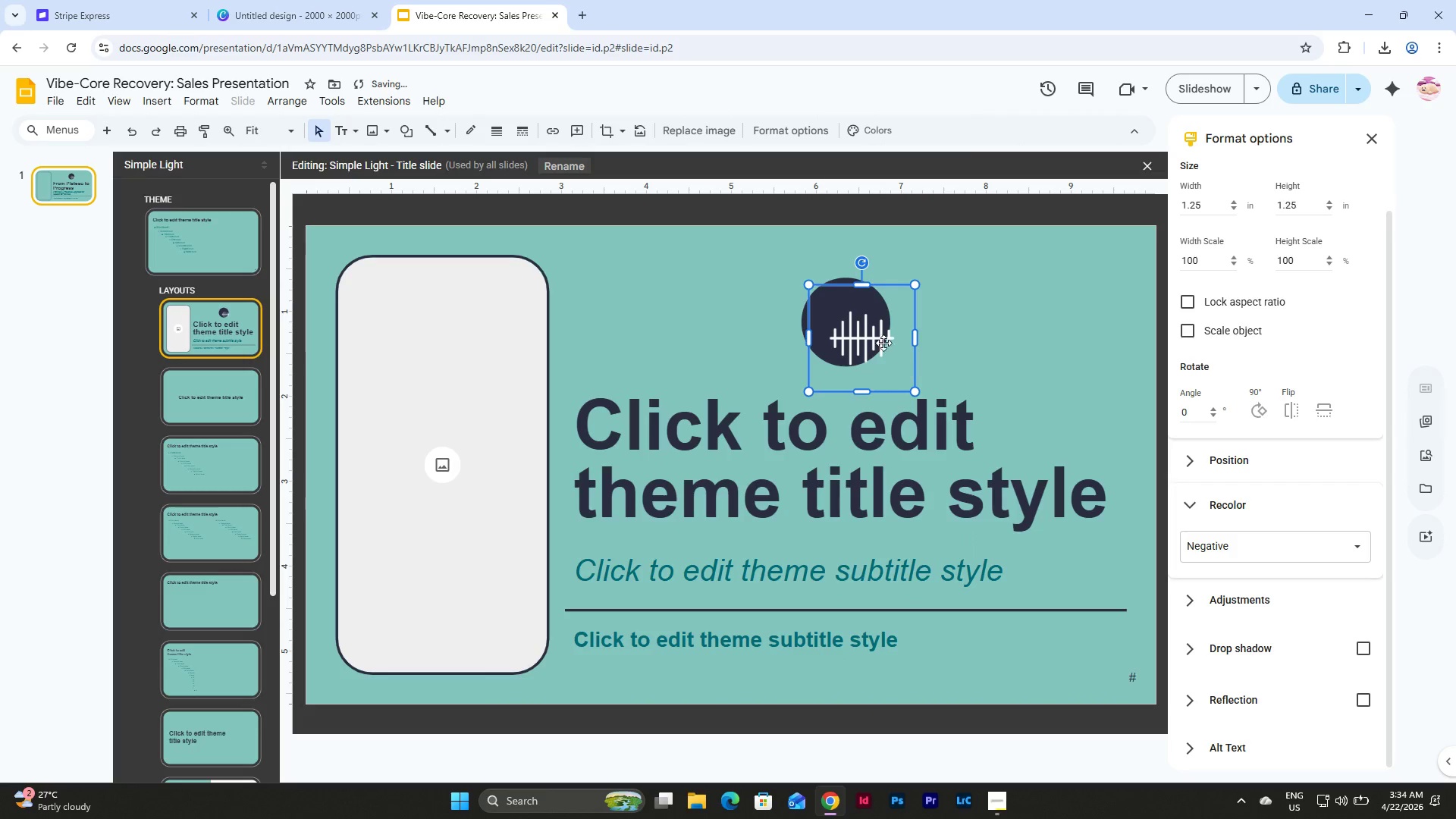 
left_click_drag(start_coordinate=[874, 336], to_coordinate=[856, 322])
 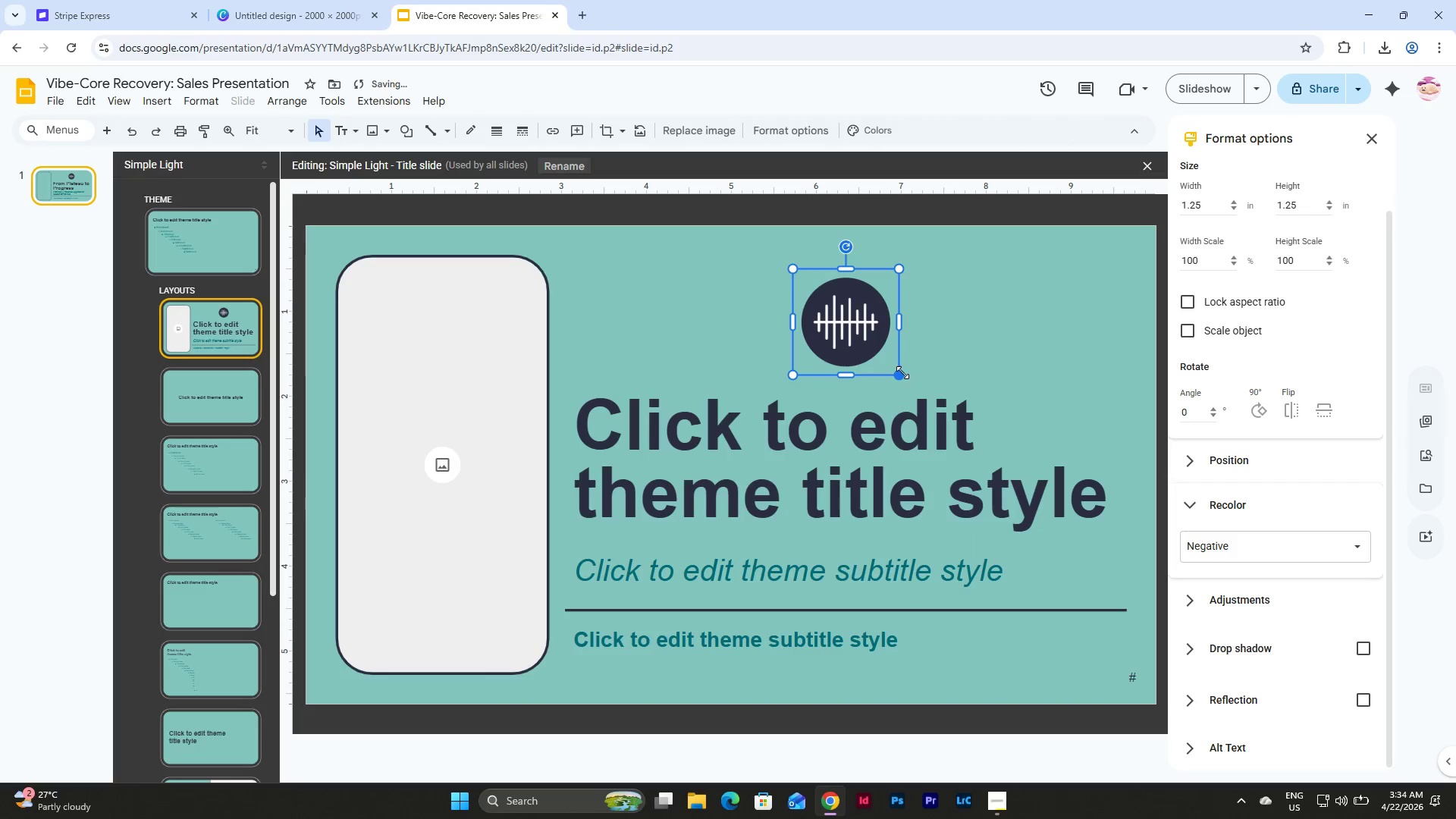 
left_click_drag(start_coordinate=[902, 372], to_coordinate=[908, 377])
 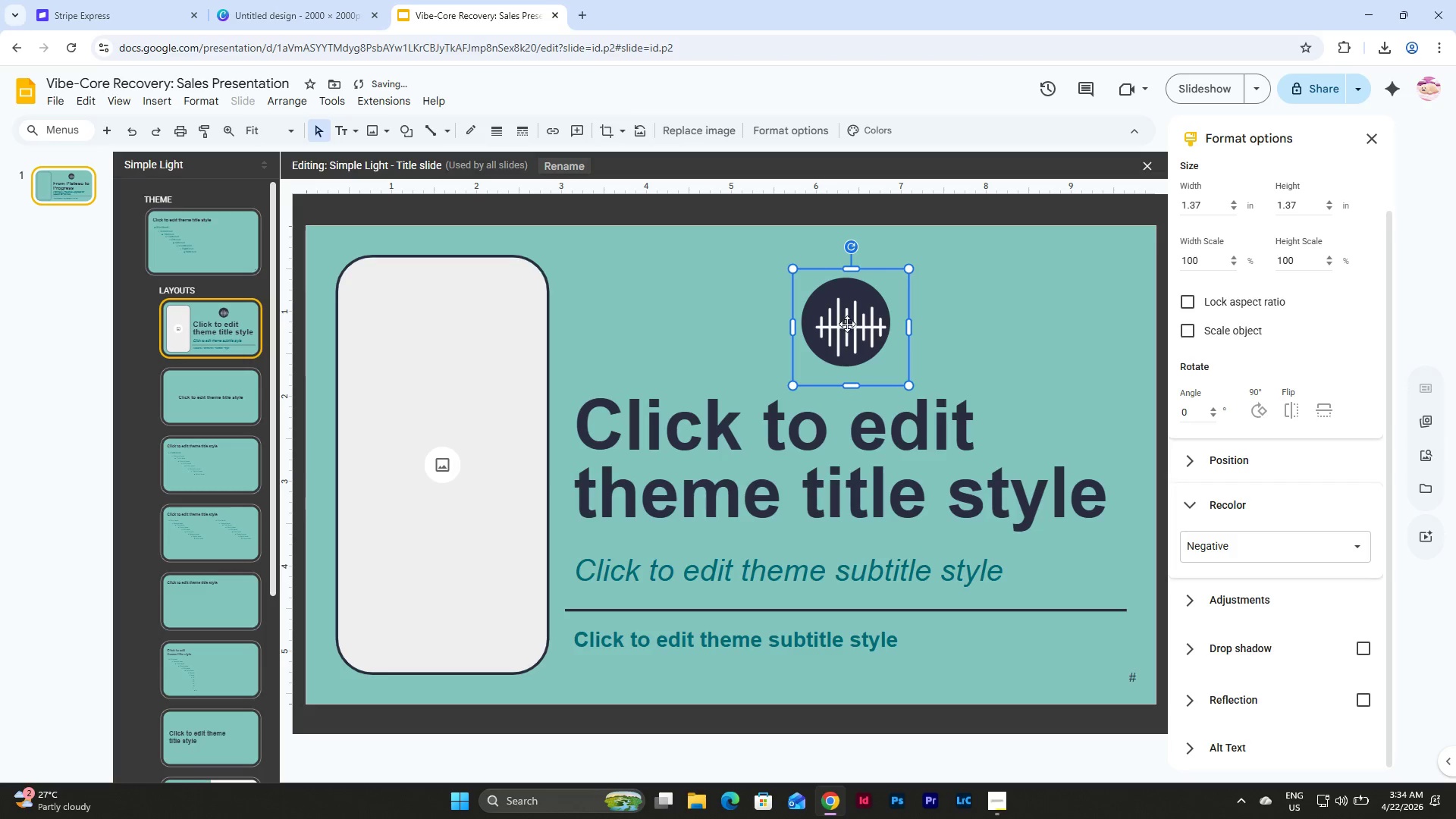 
left_click_drag(start_coordinate=[847, 324], to_coordinate=[842, 320])
 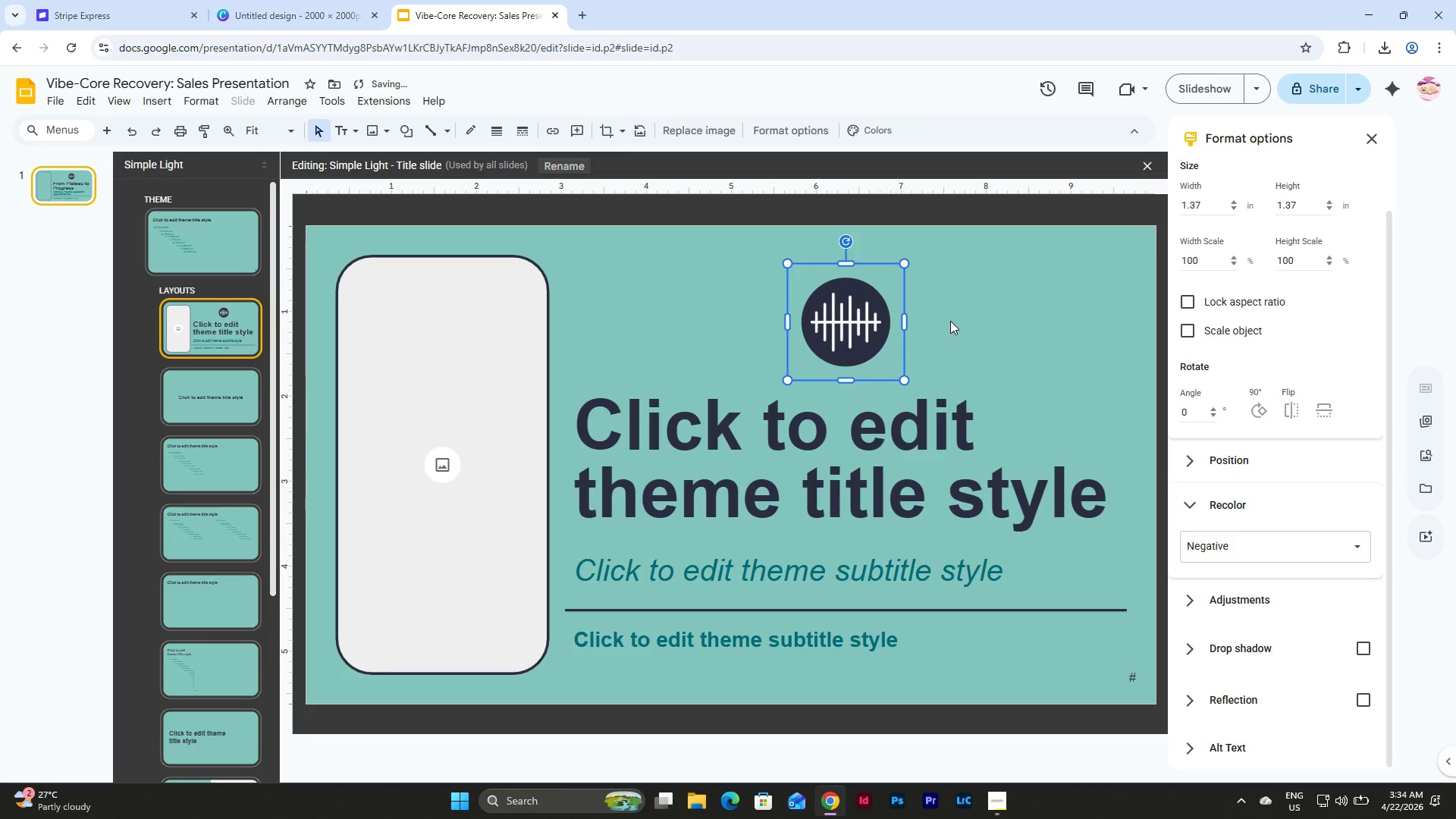 
left_click([950, 321])
 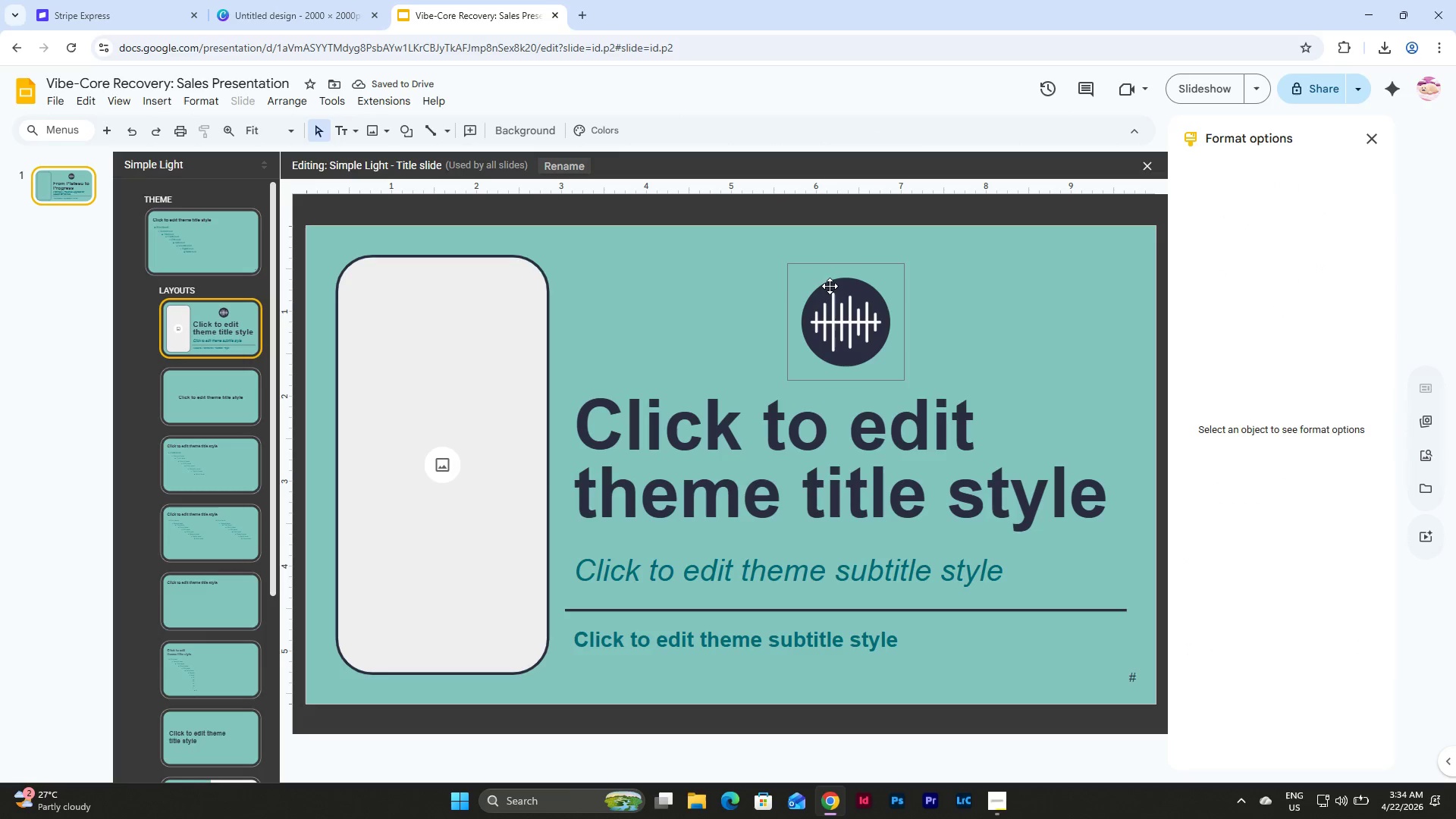 
left_click([761, 278])
 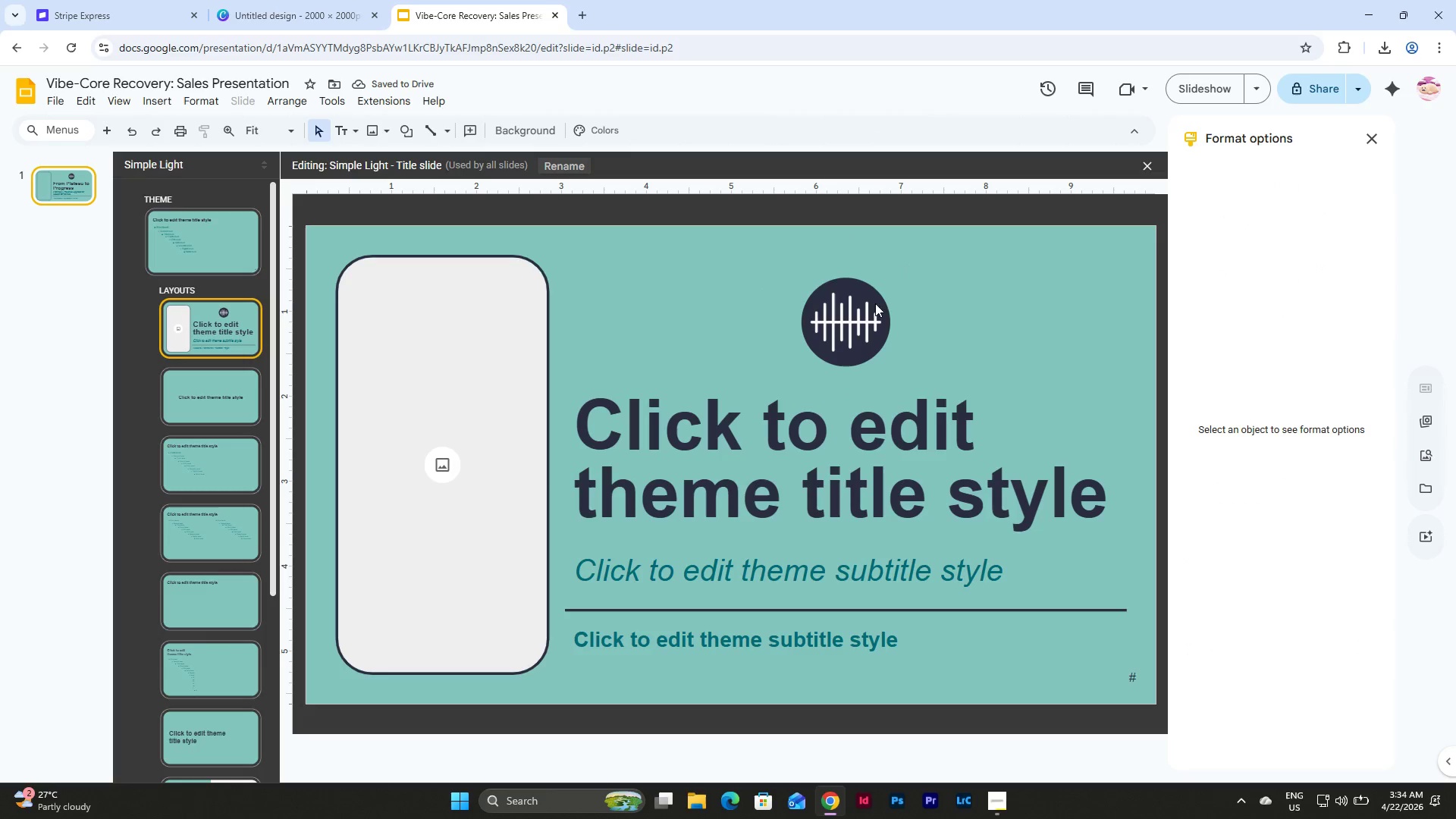 
left_click([930, 295])
 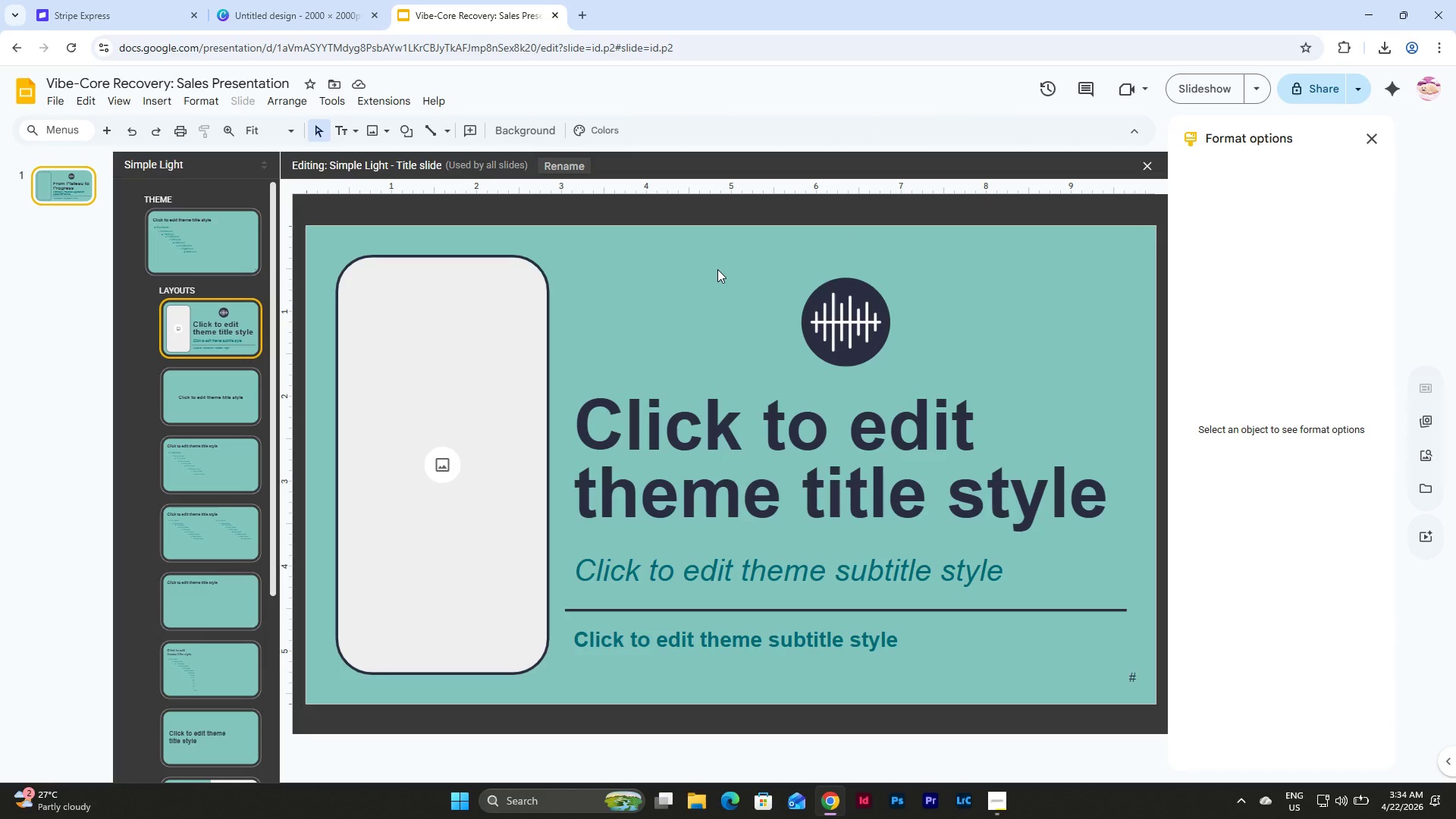 
wait(6.34)
 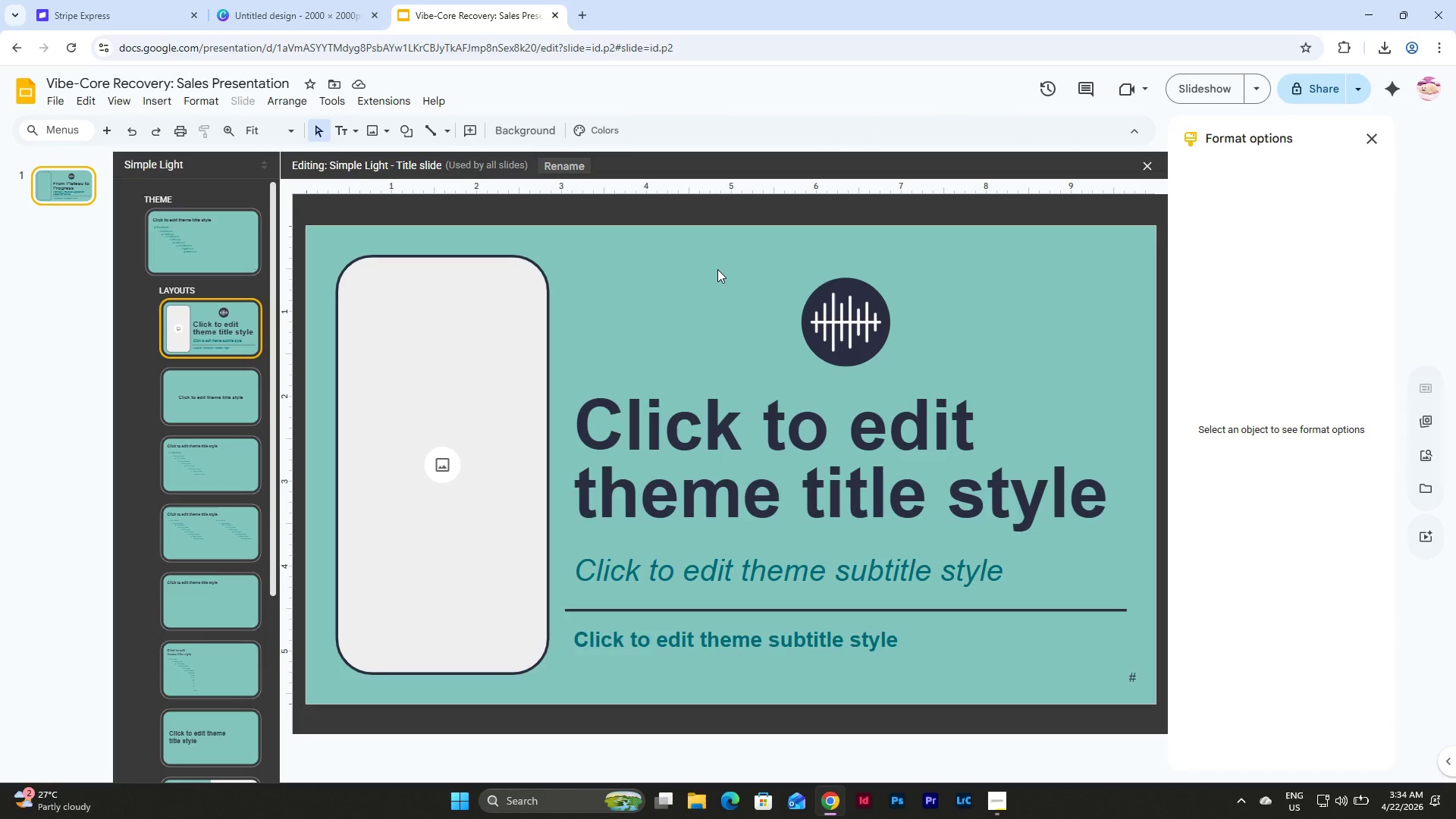 
left_click([953, 295])
 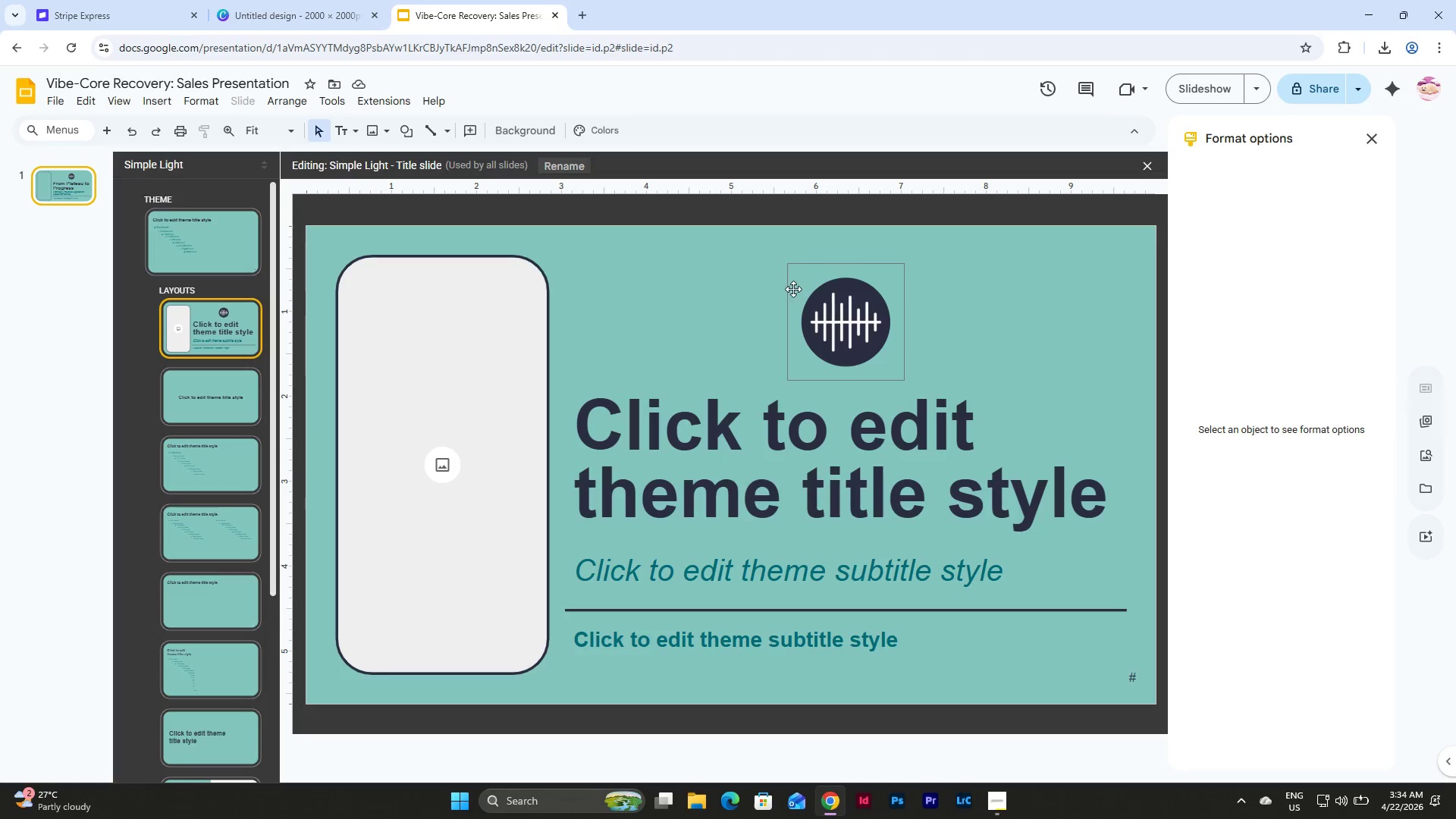 
left_click([862, 326])
 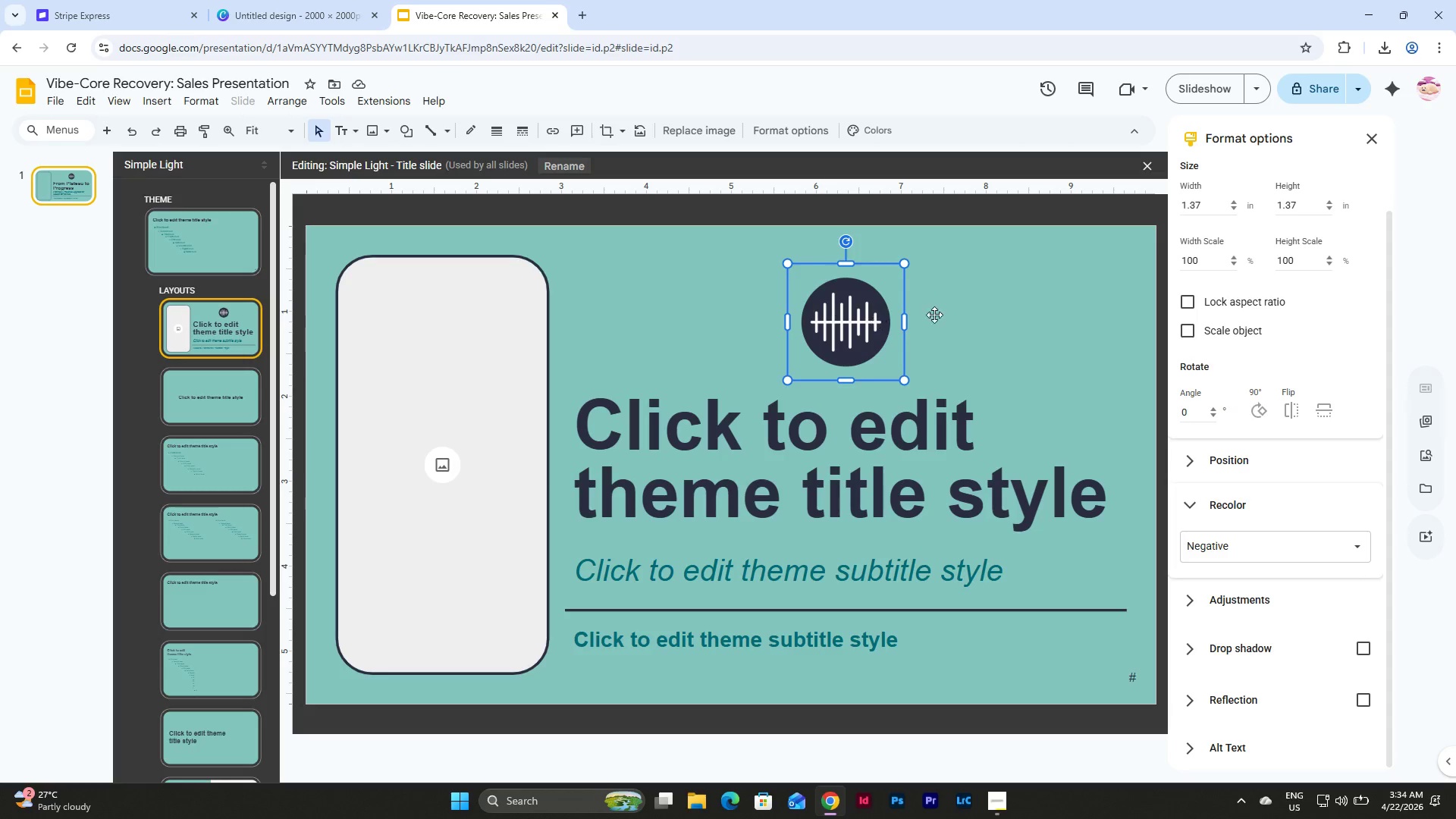 
left_click([938, 314])
 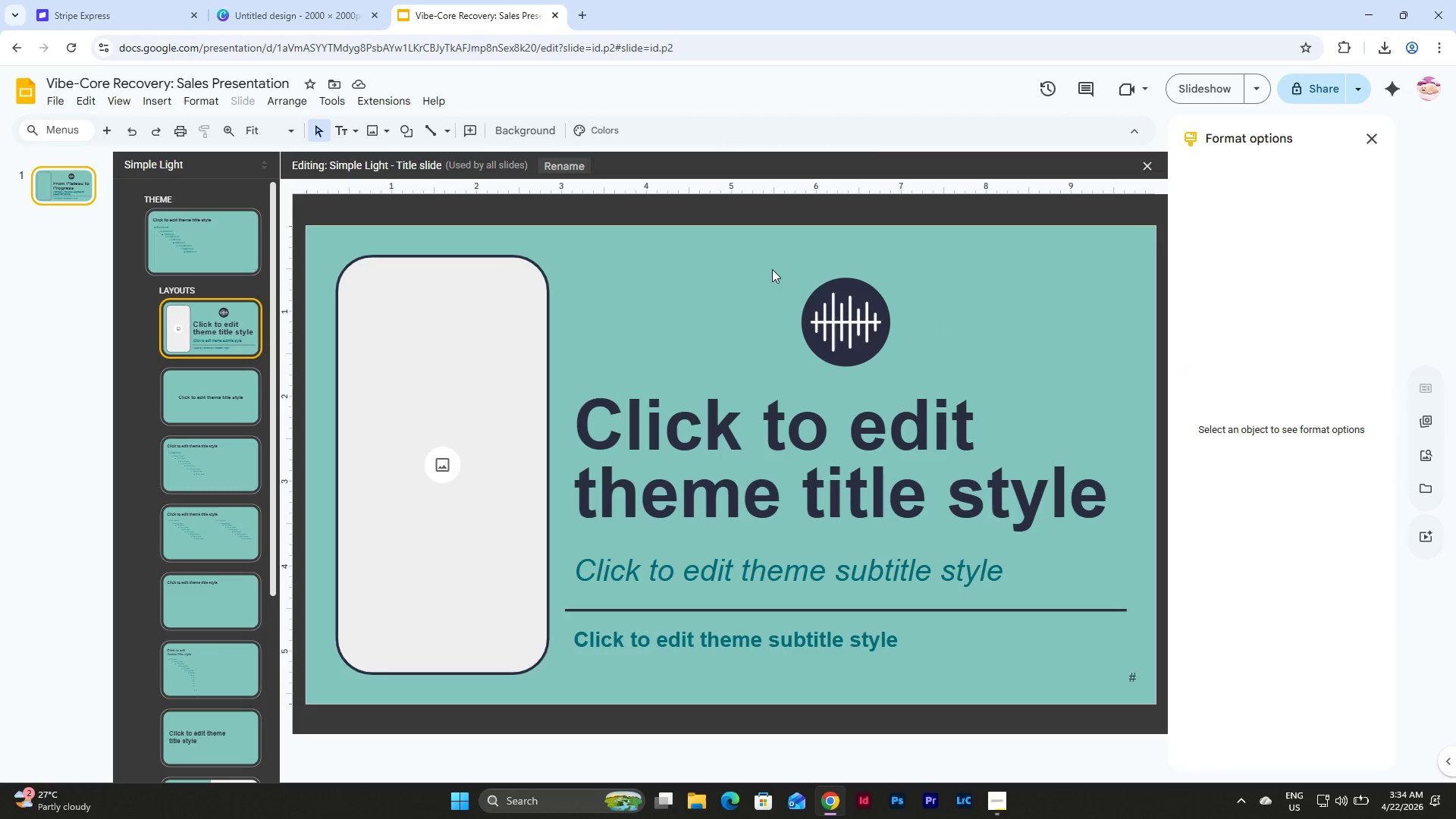 
left_click_drag(start_coordinate=[772, 269], to_coordinate=[900, 363])
 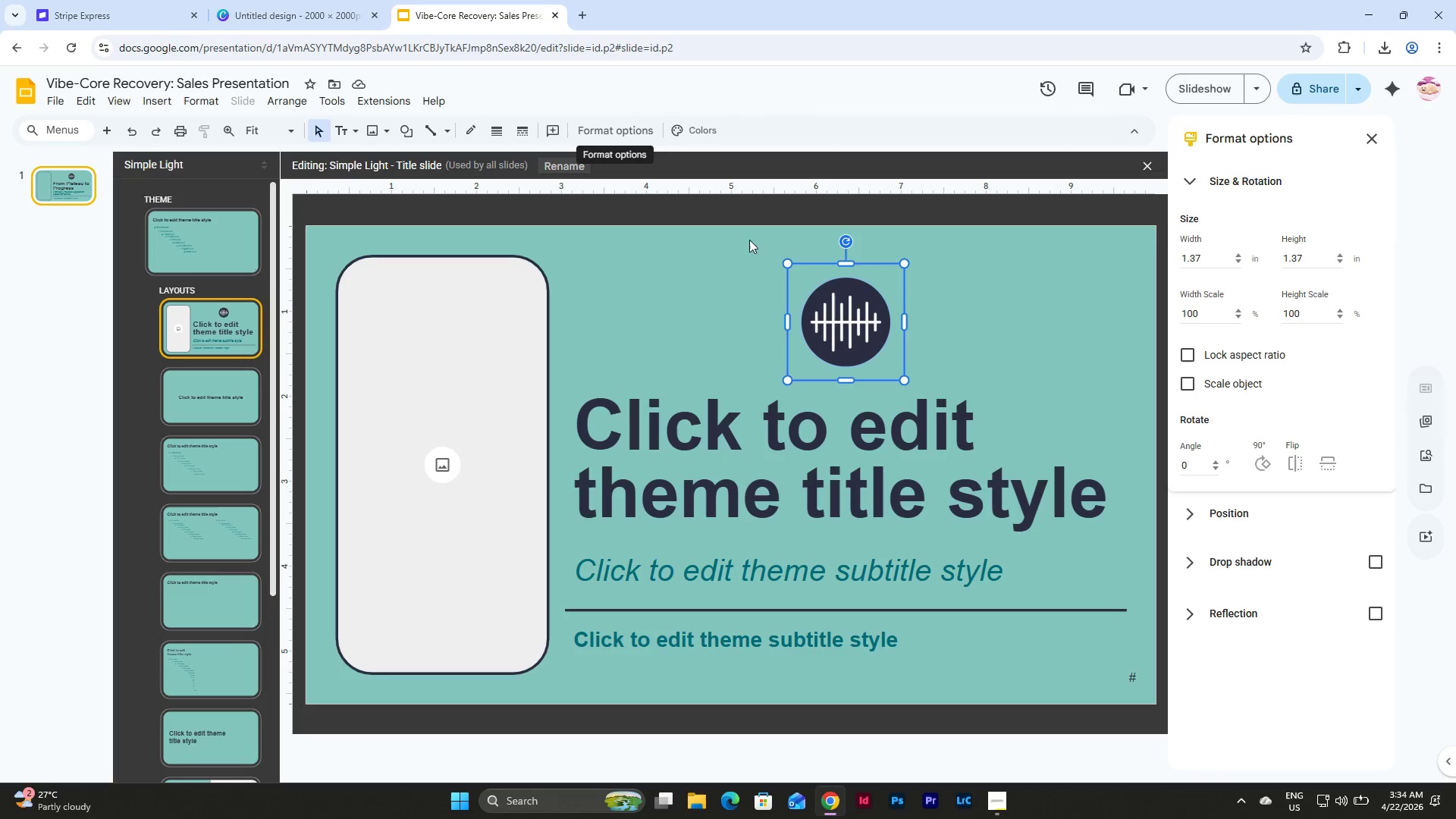 
right_click([824, 310])
 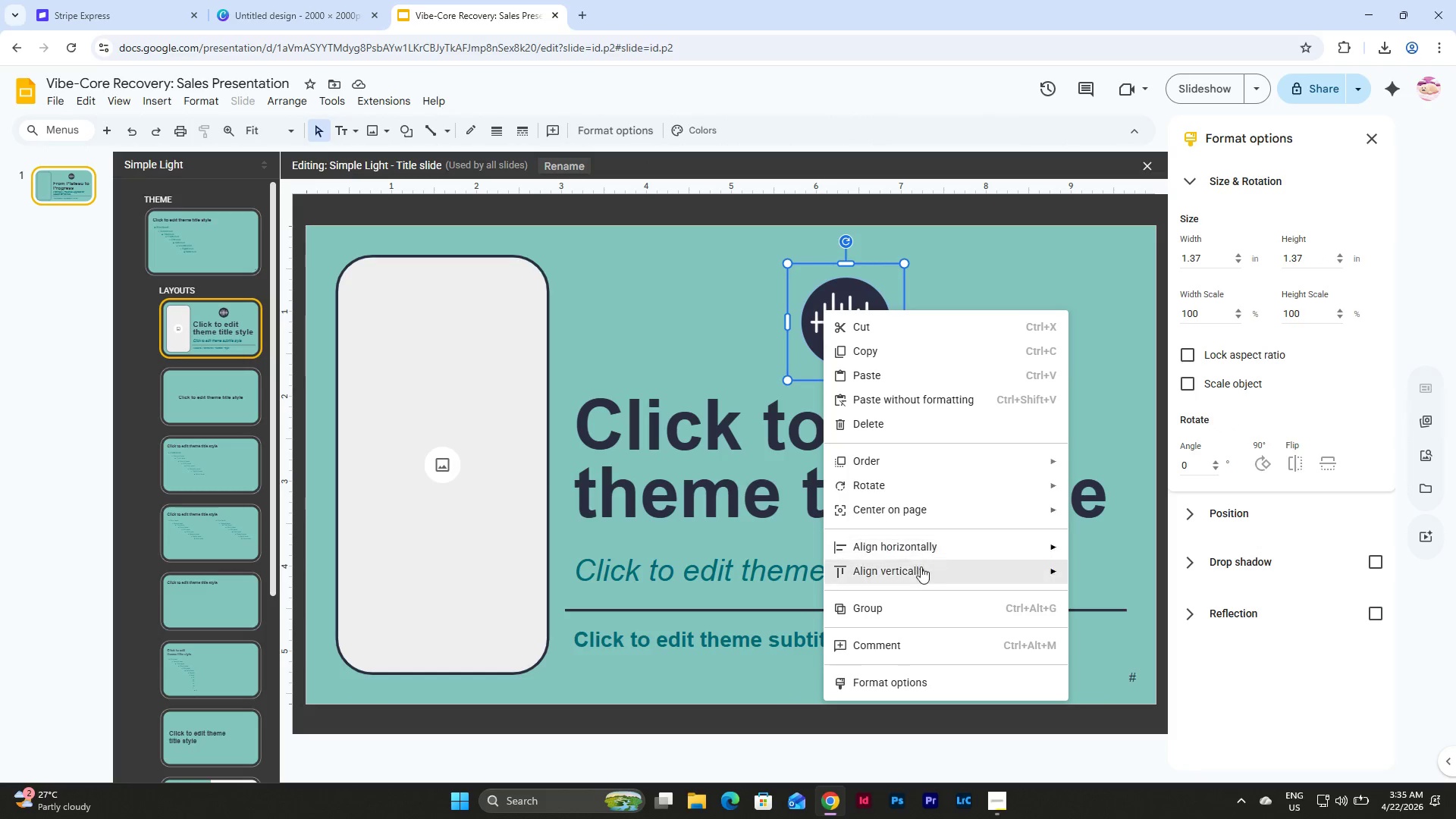 
double_click([975, 322])
 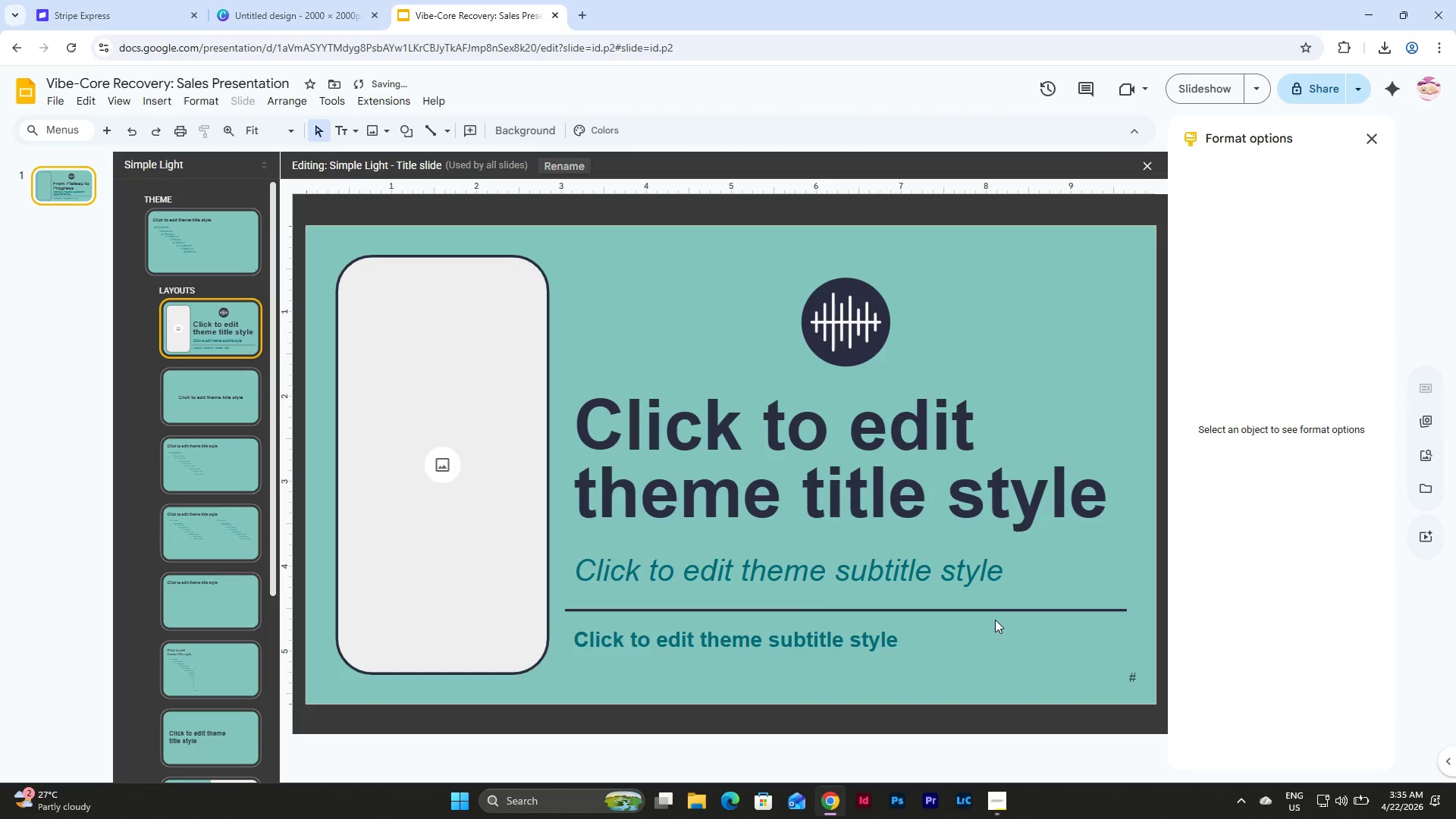 
left_click([990, 606])
 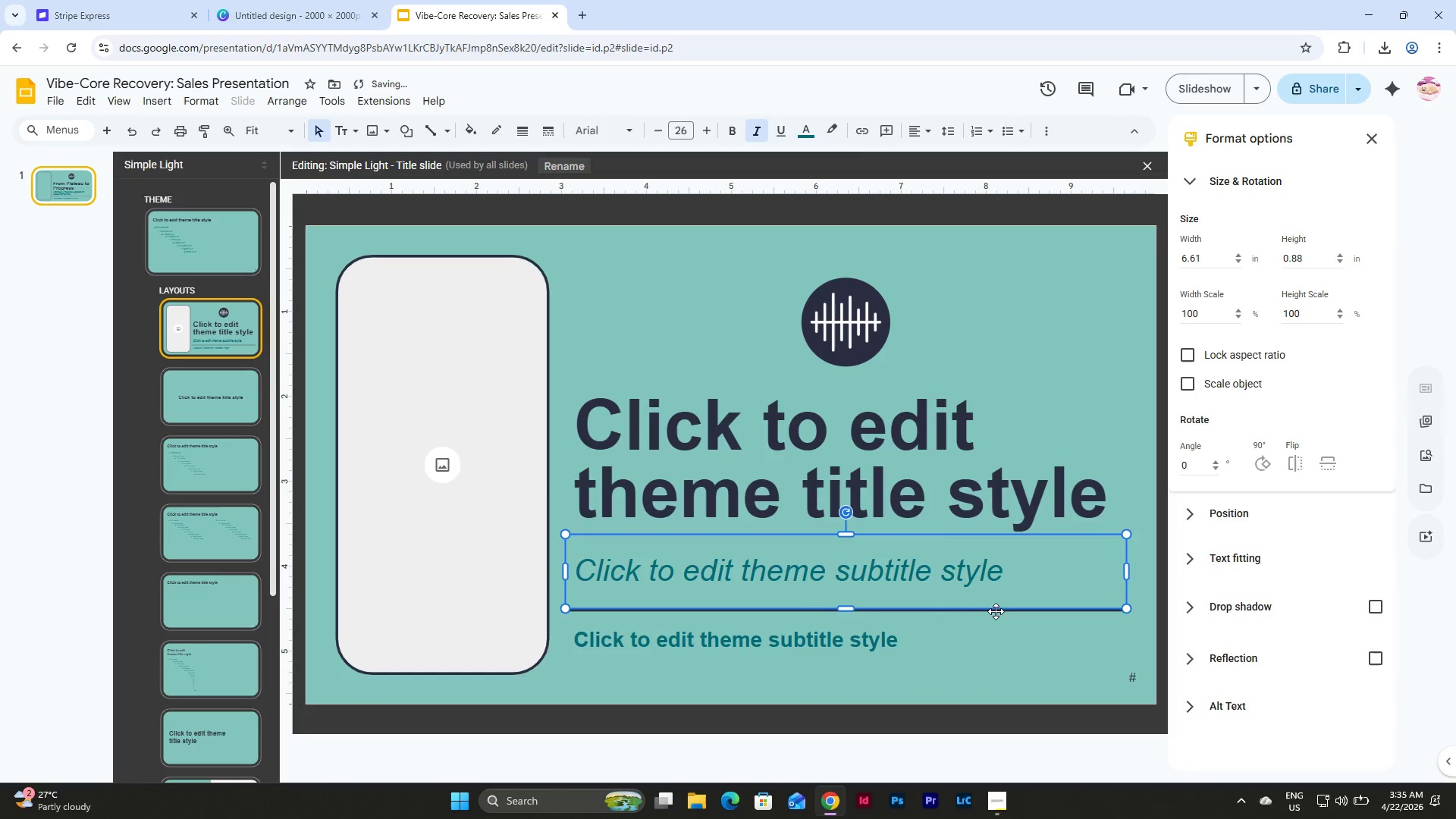 
left_click([1002, 614])
 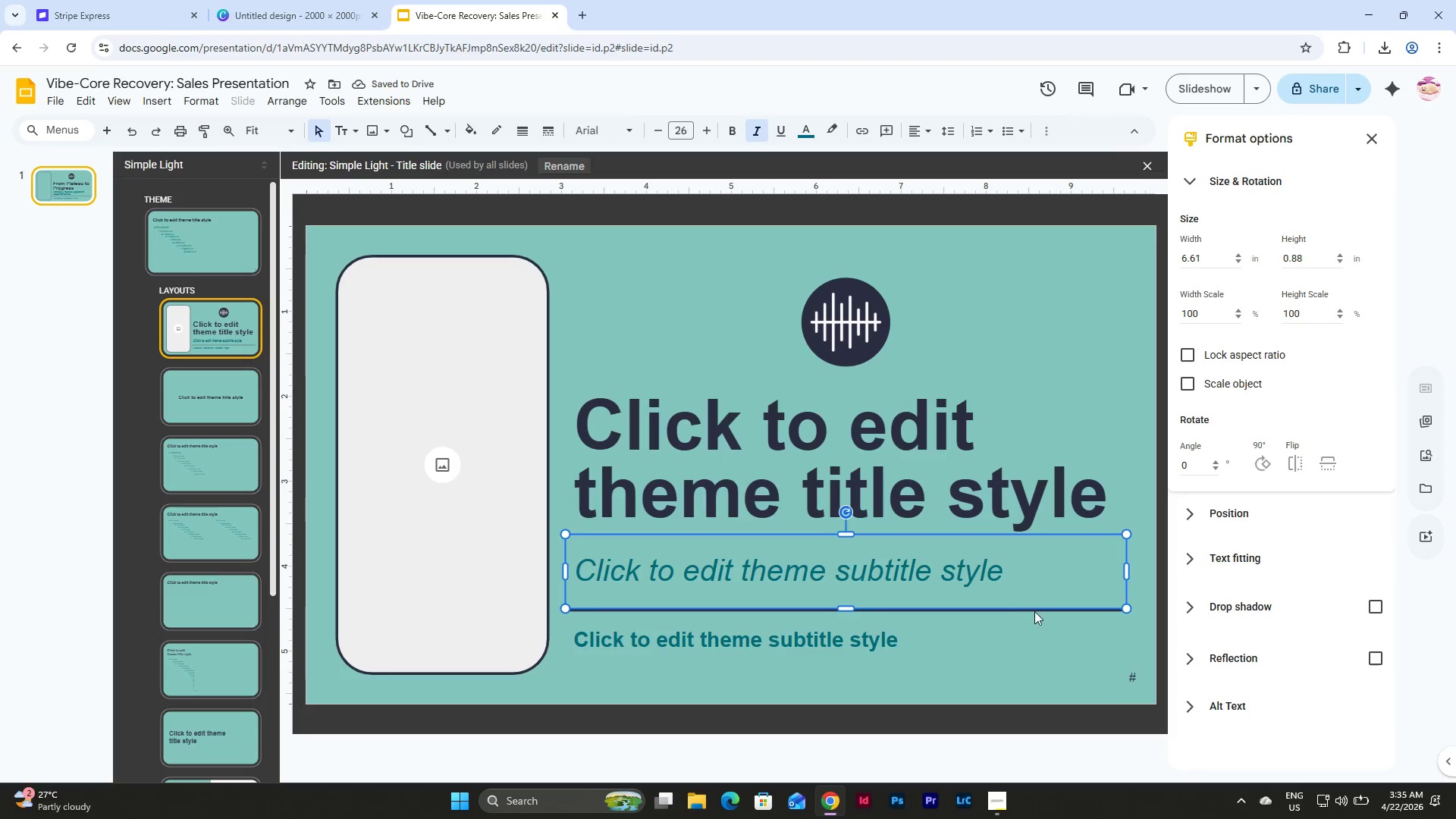 
double_click([1034, 611])
 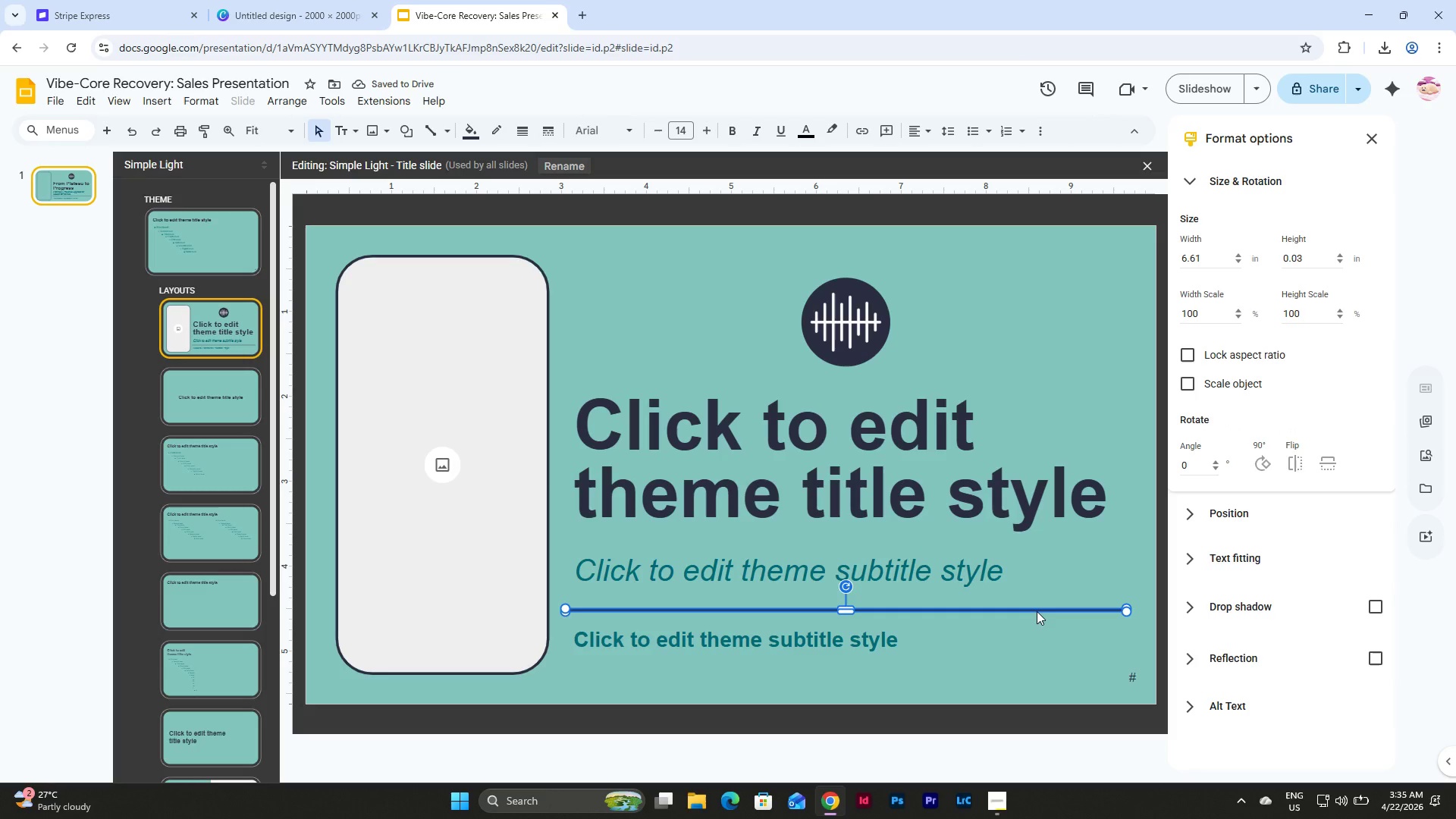 
key(Control+D)
 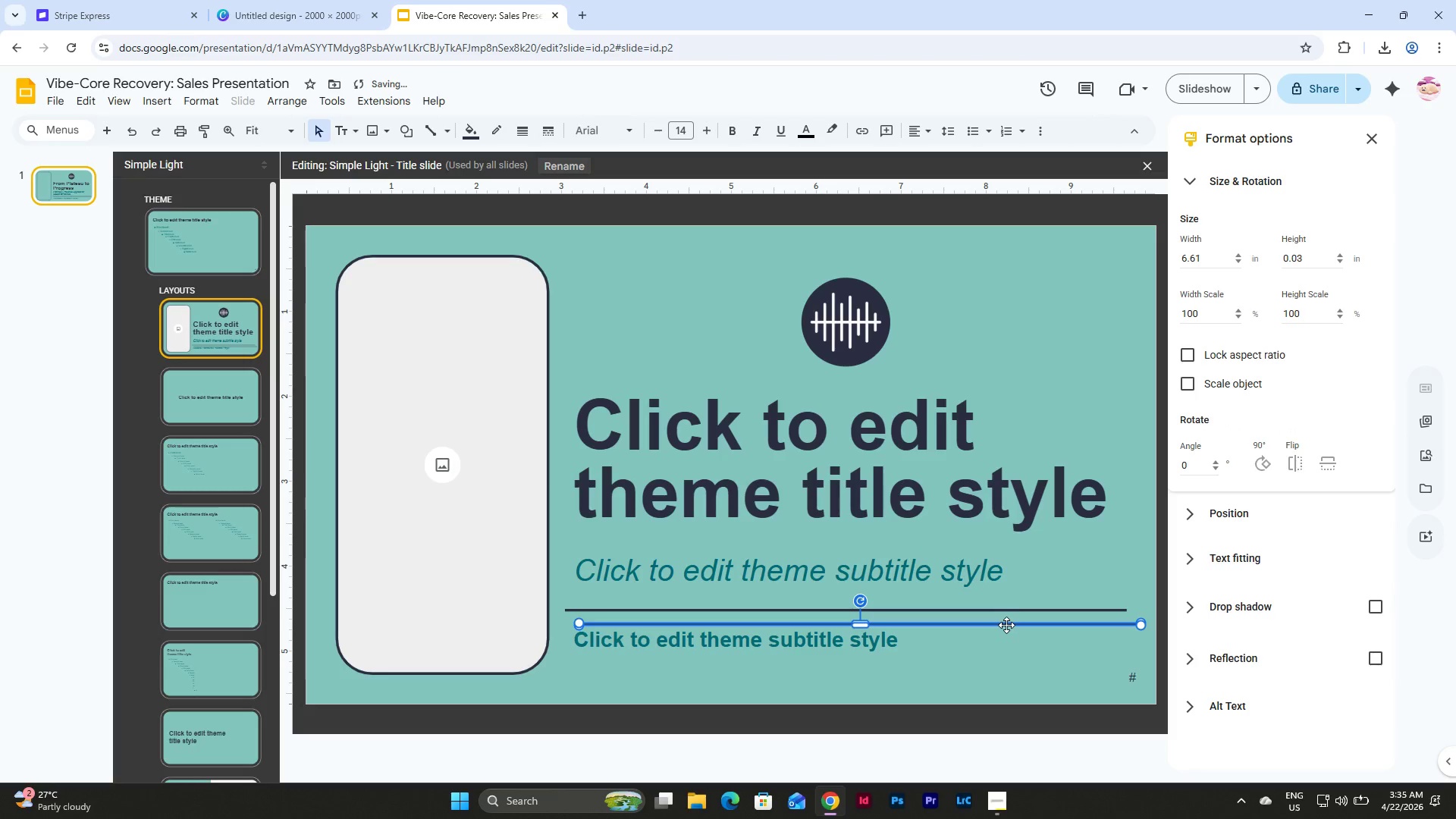 
left_click_drag(start_coordinate=[1006, 625], to_coordinate=[990, 322])
 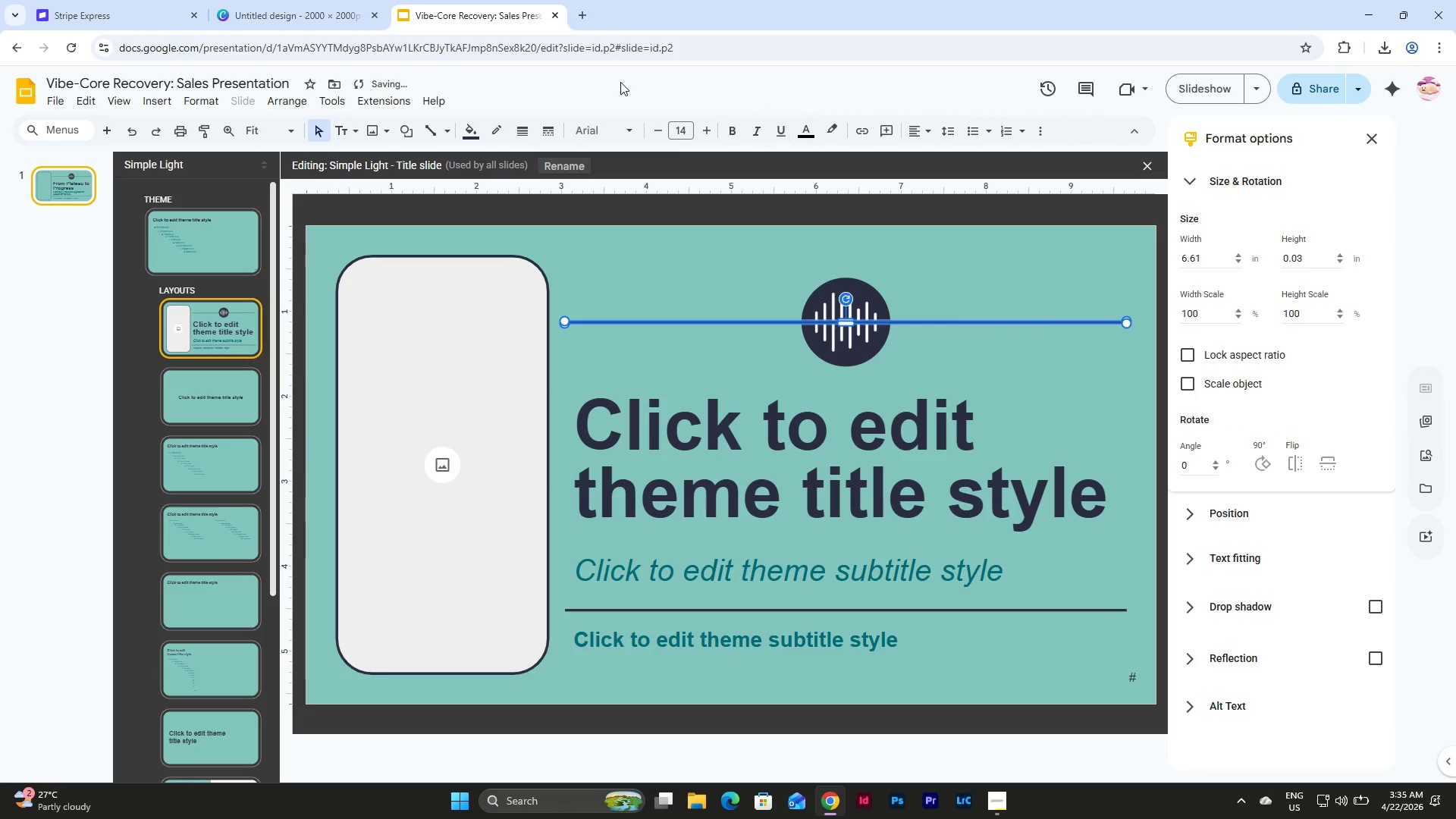 
double_click([353, 119])
 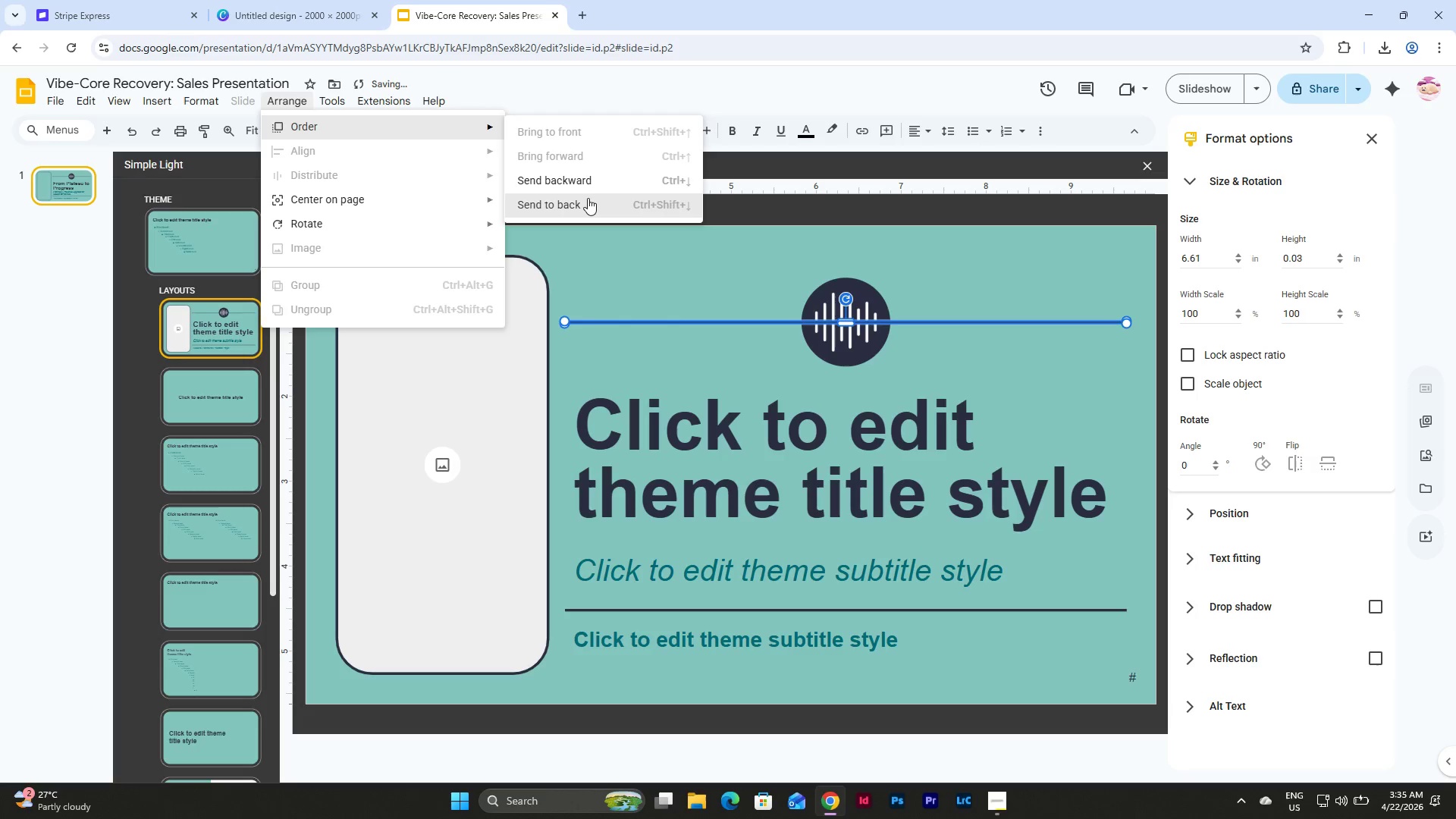 
left_click([588, 200])
 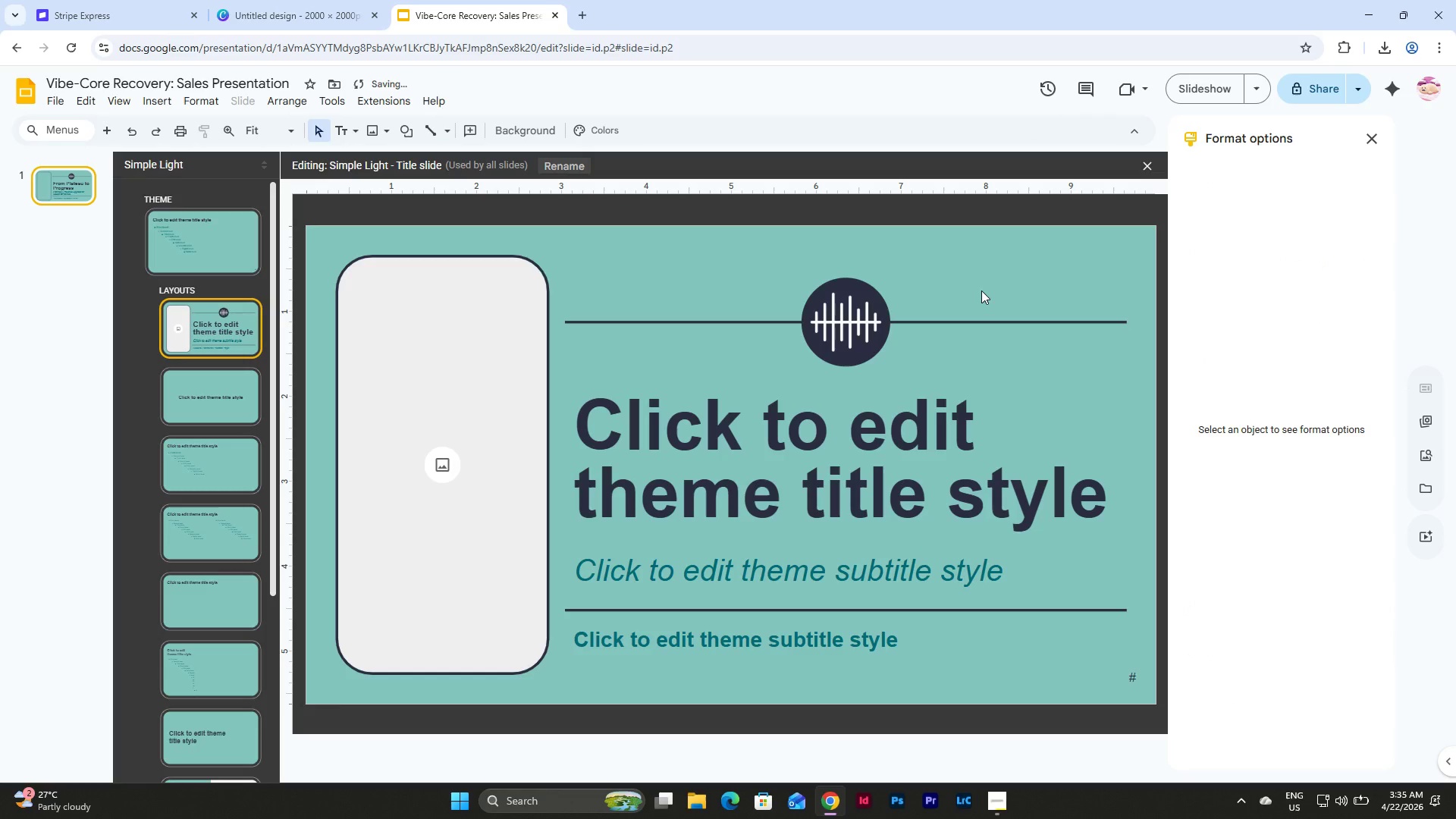 
double_click([981, 290])
 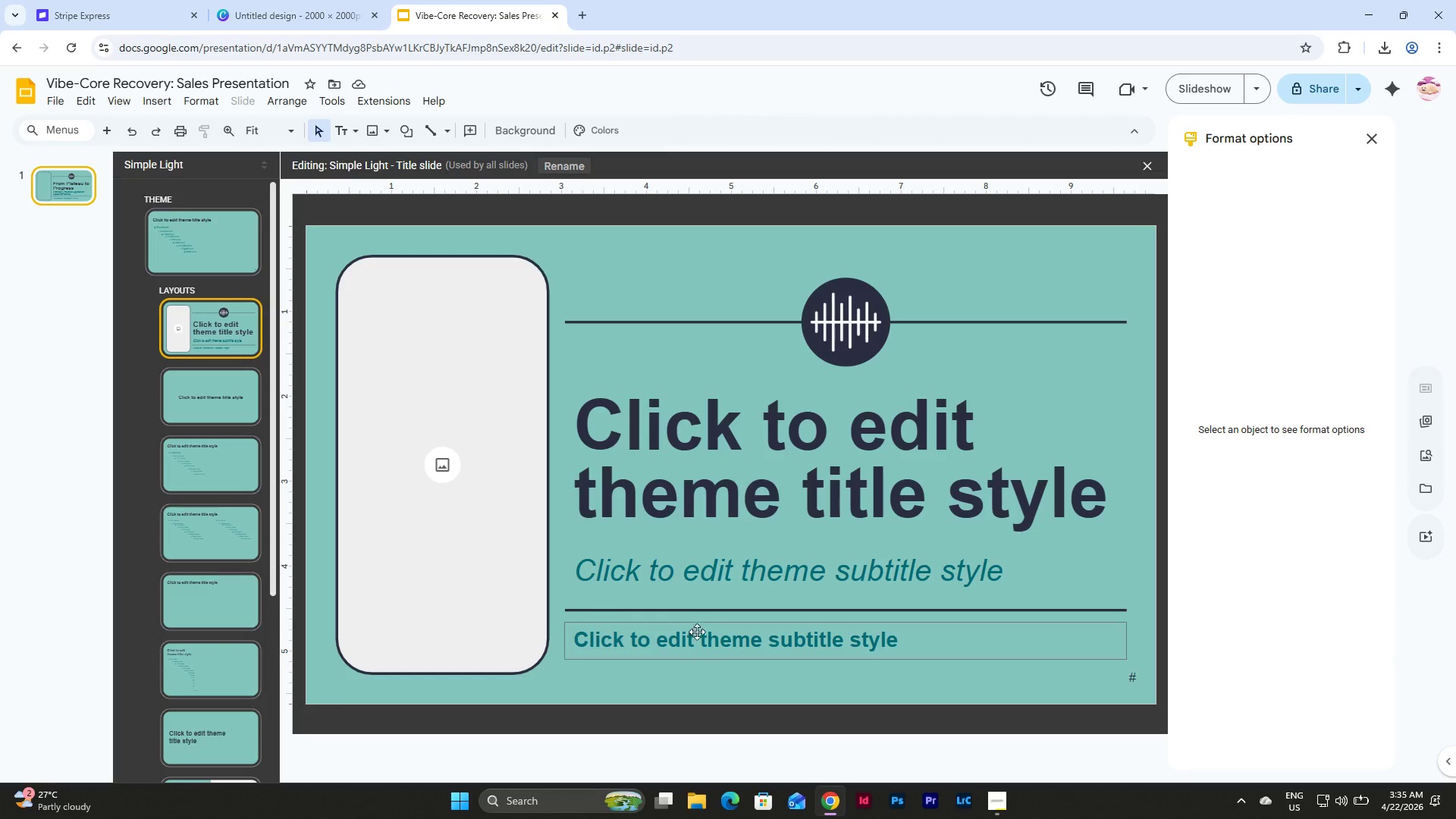 
wait(6.7)
 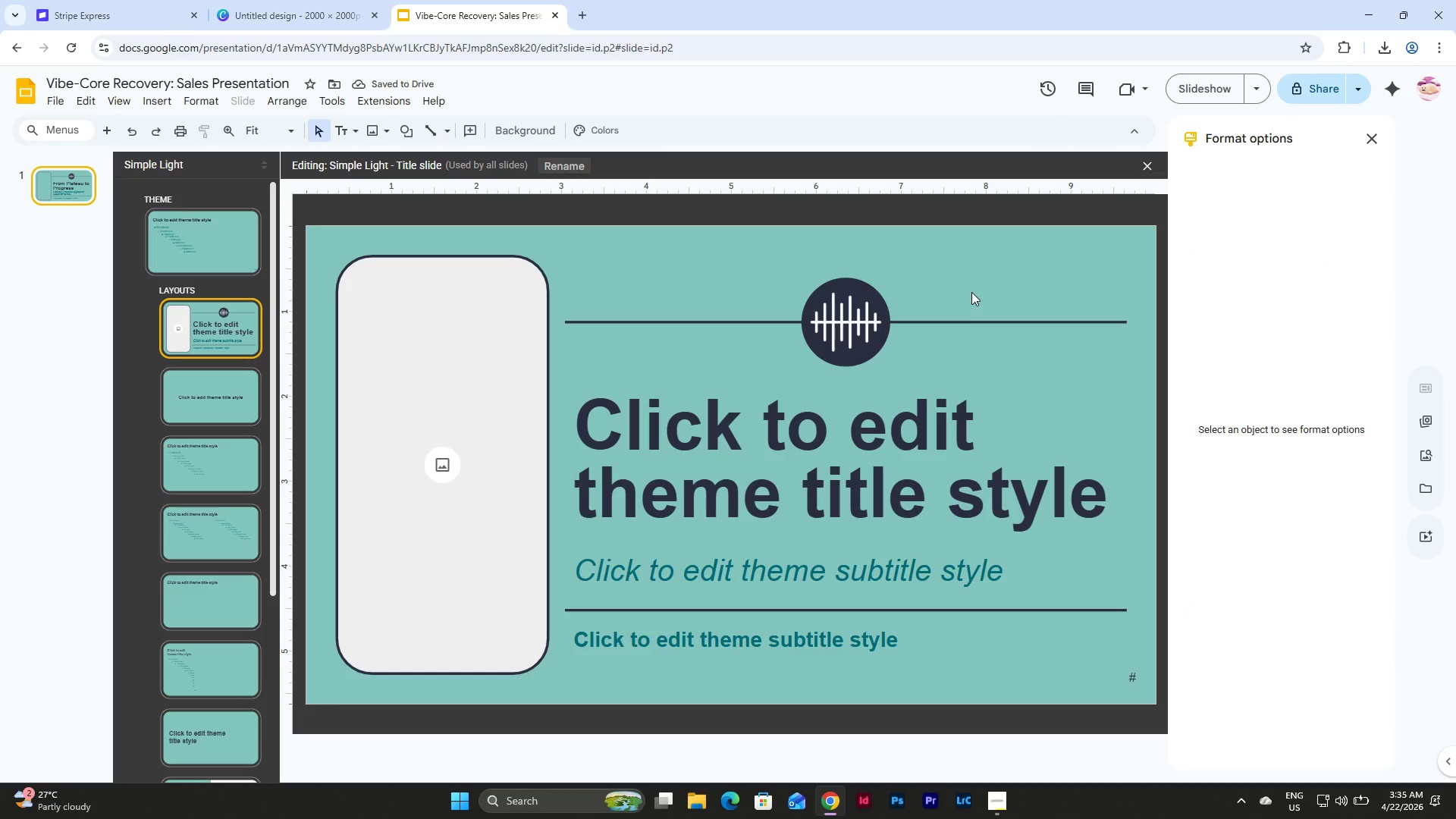 
left_click_drag(start_coordinate=[580, 384], to_coordinate=[824, 591])
 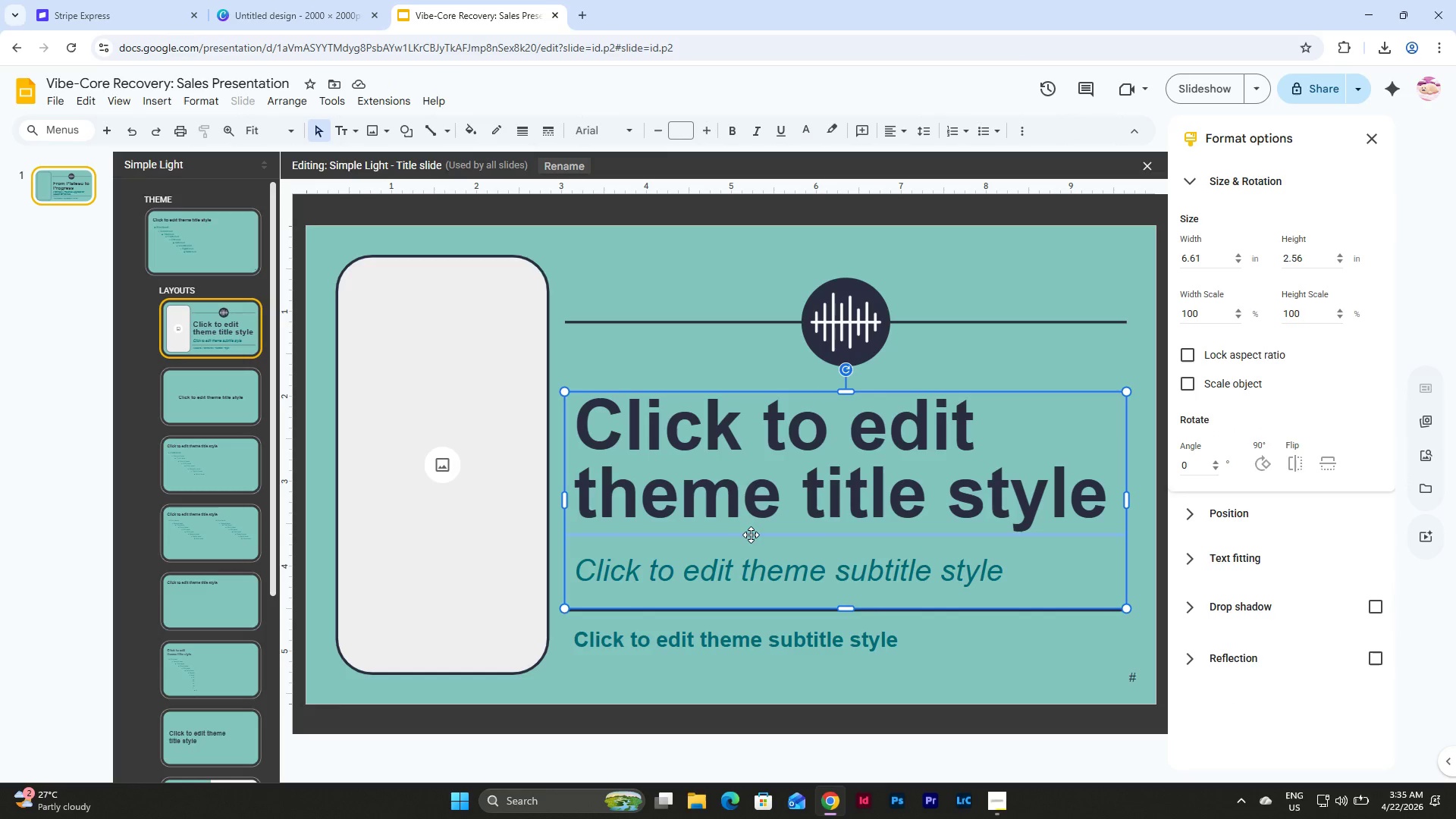 
left_click_drag(start_coordinate=[752, 535], to_coordinate=[752, 529])
 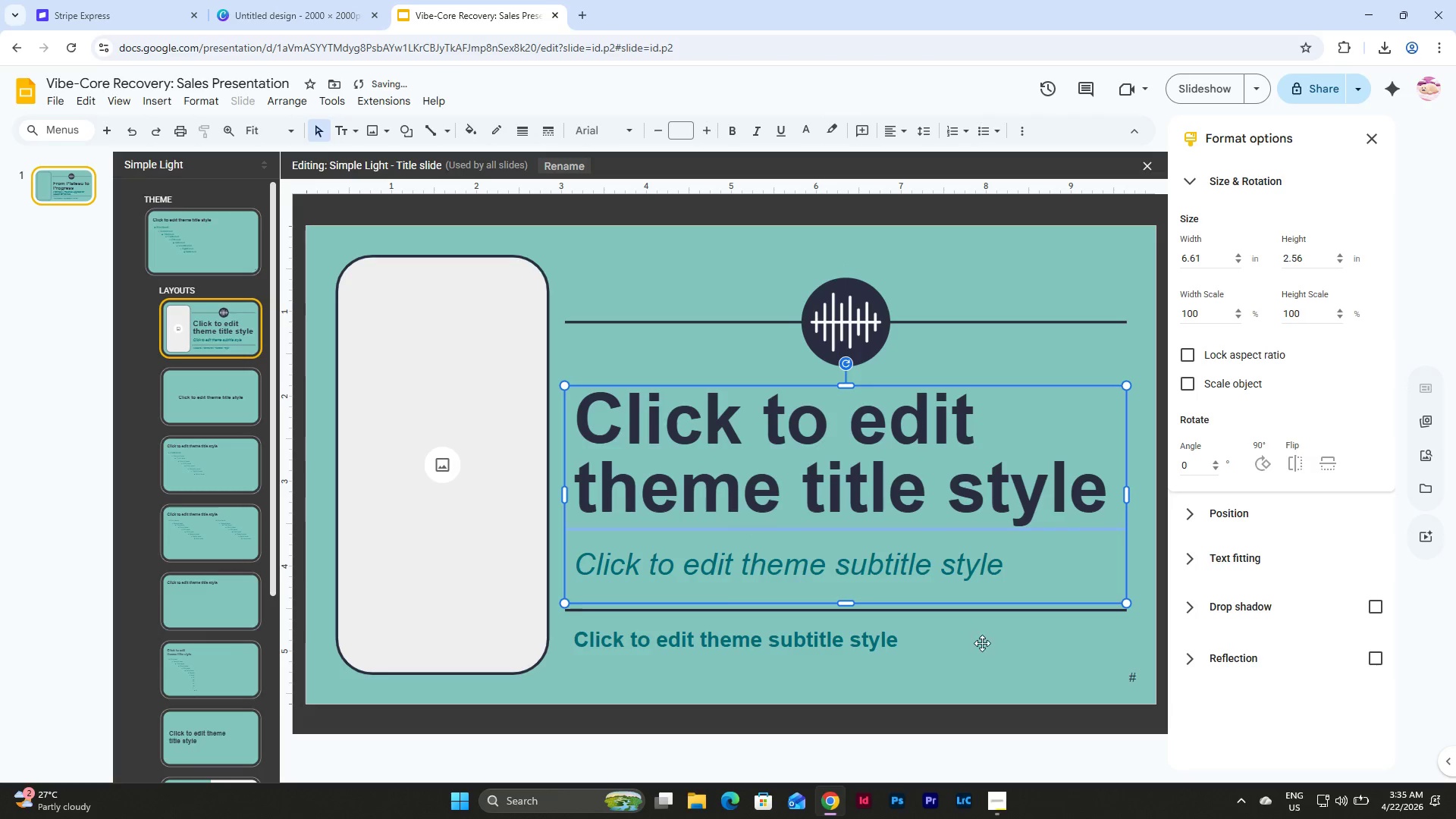 
left_click([983, 648])
 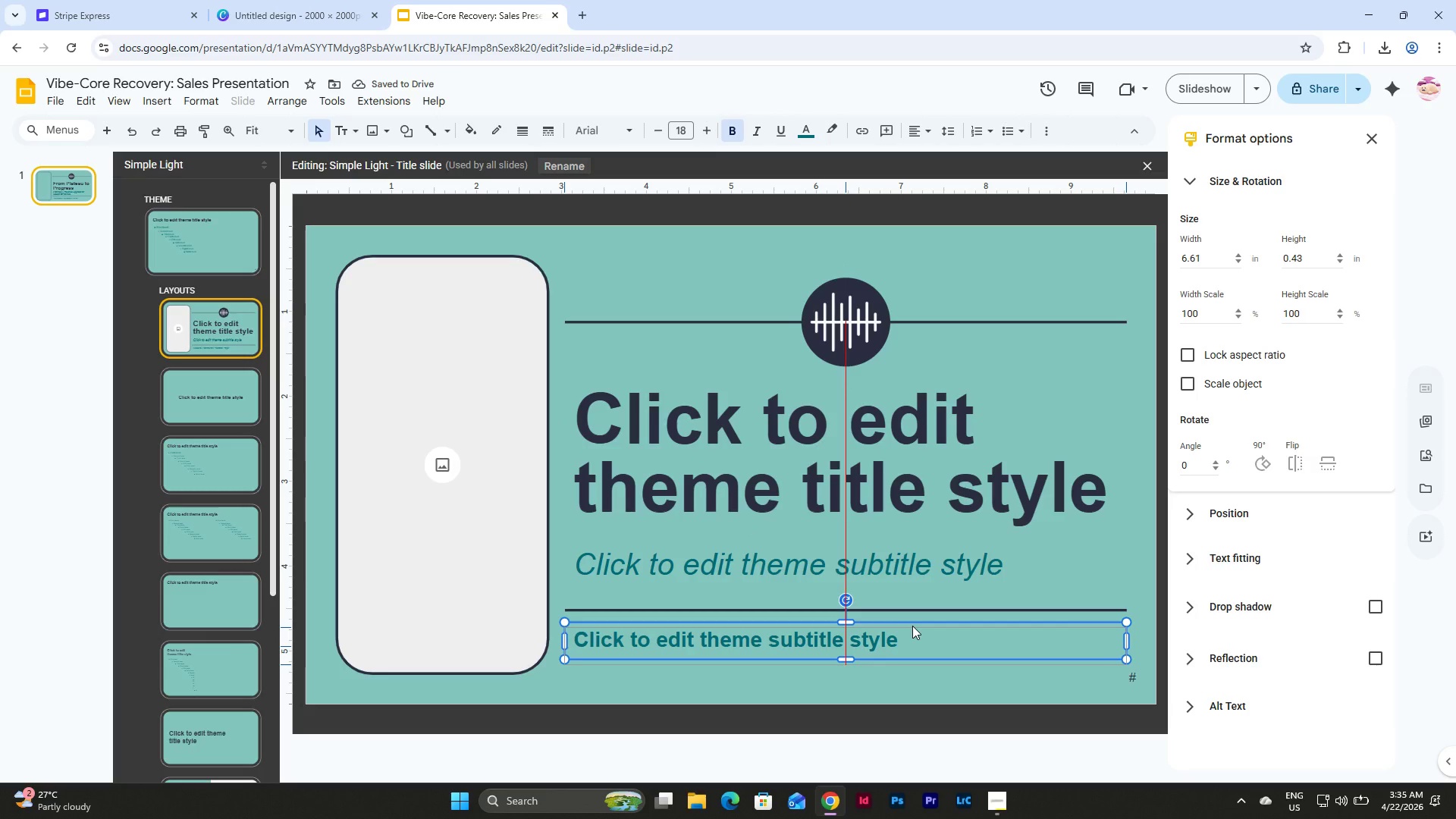 
left_click([912, 620])
 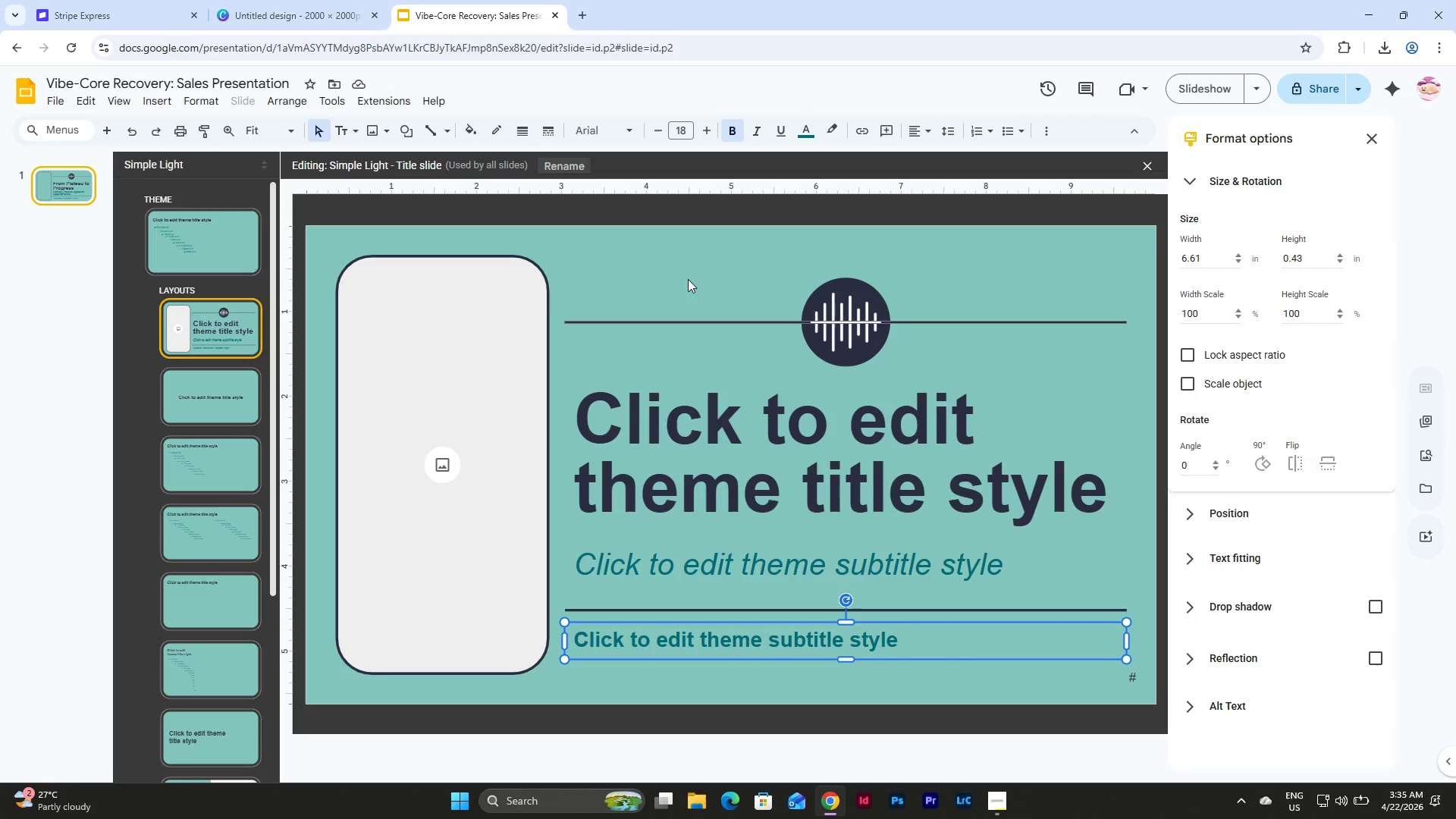 
left_click([665, 254])
 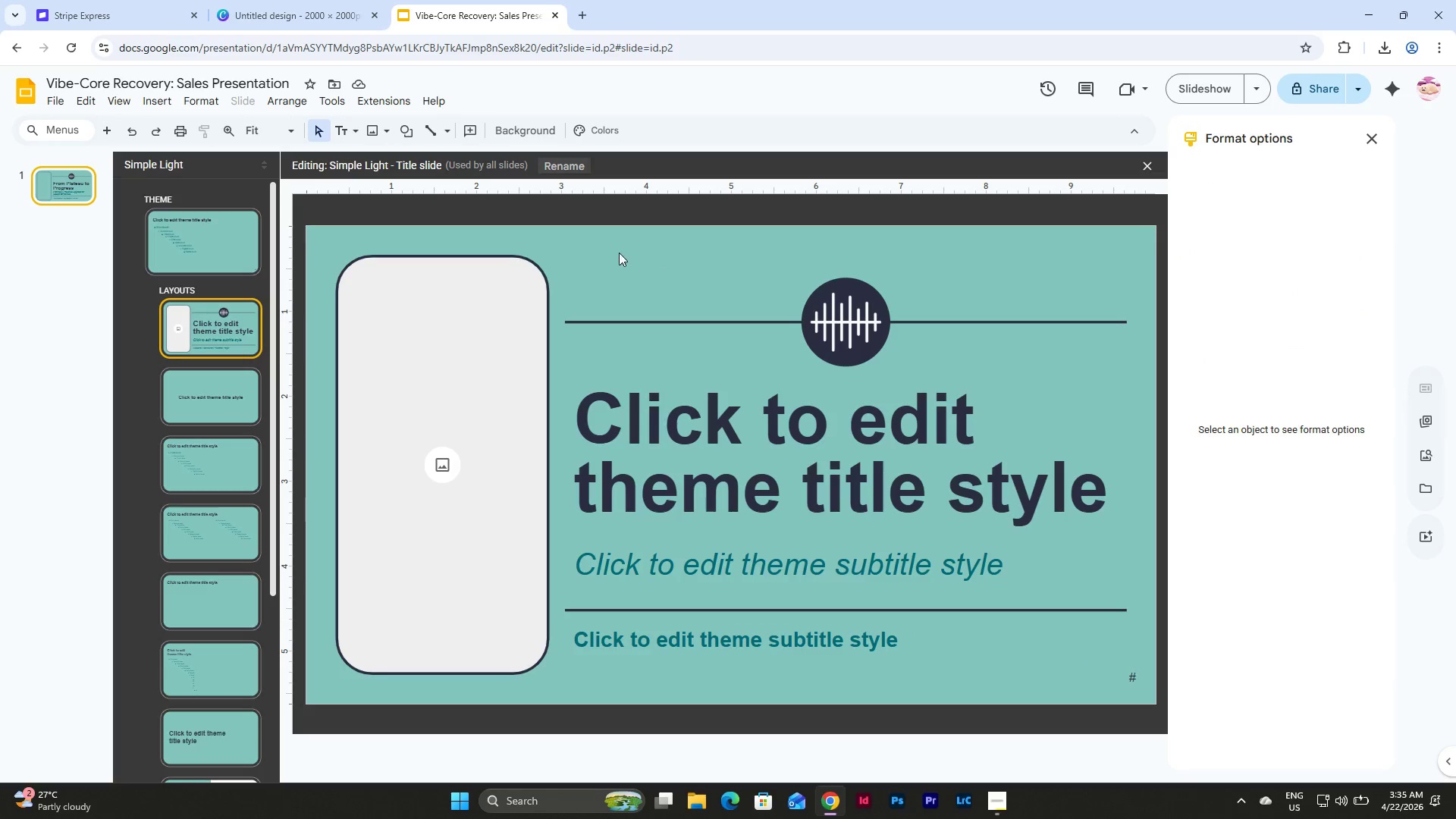 
left_click_drag(start_coordinate=[619, 253], to_coordinate=[940, 655])
 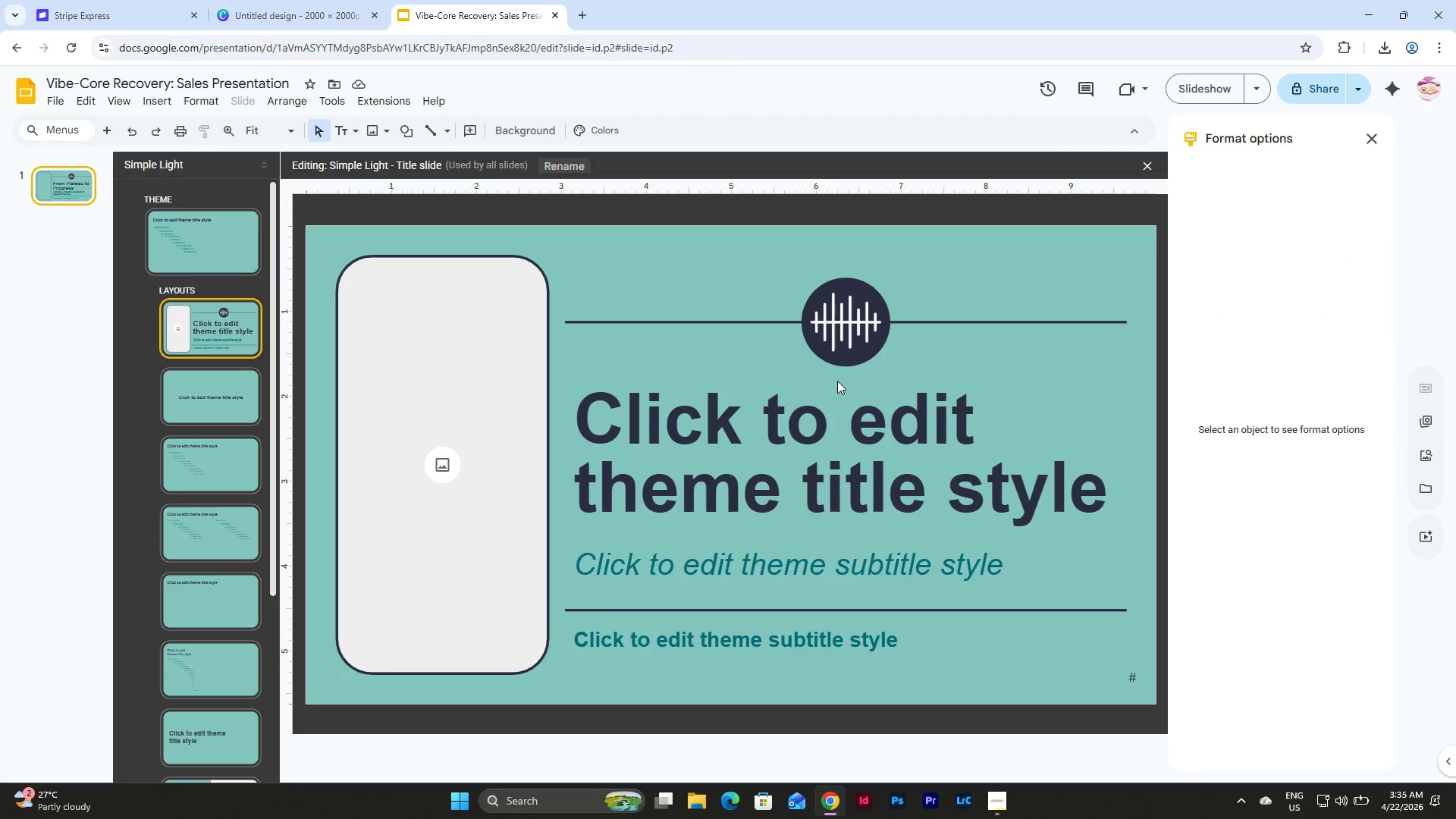 
left_click([837, 381])
 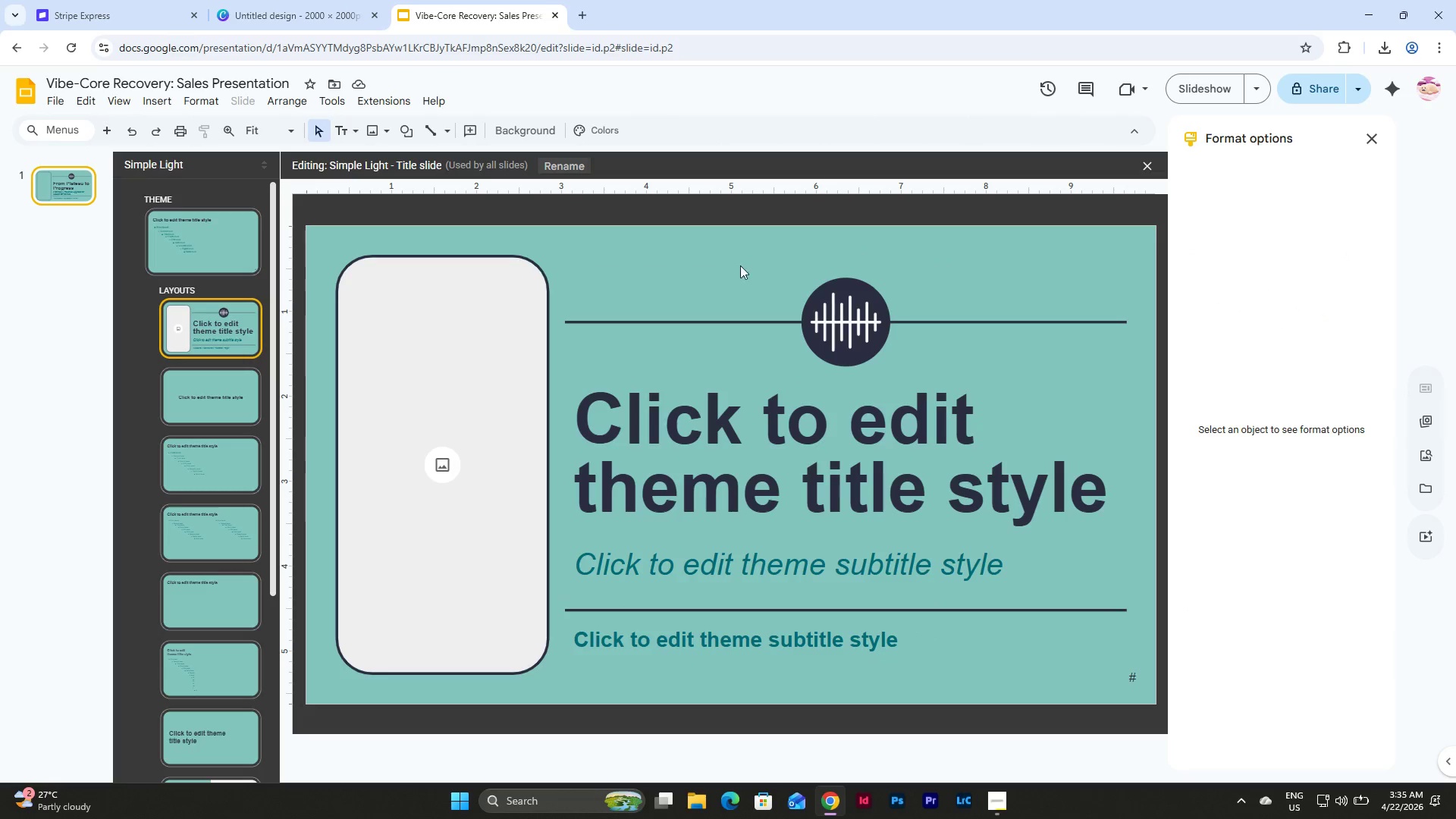 
left_click_drag(start_coordinate=[737, 262], to_coordinate=[901, 648])
 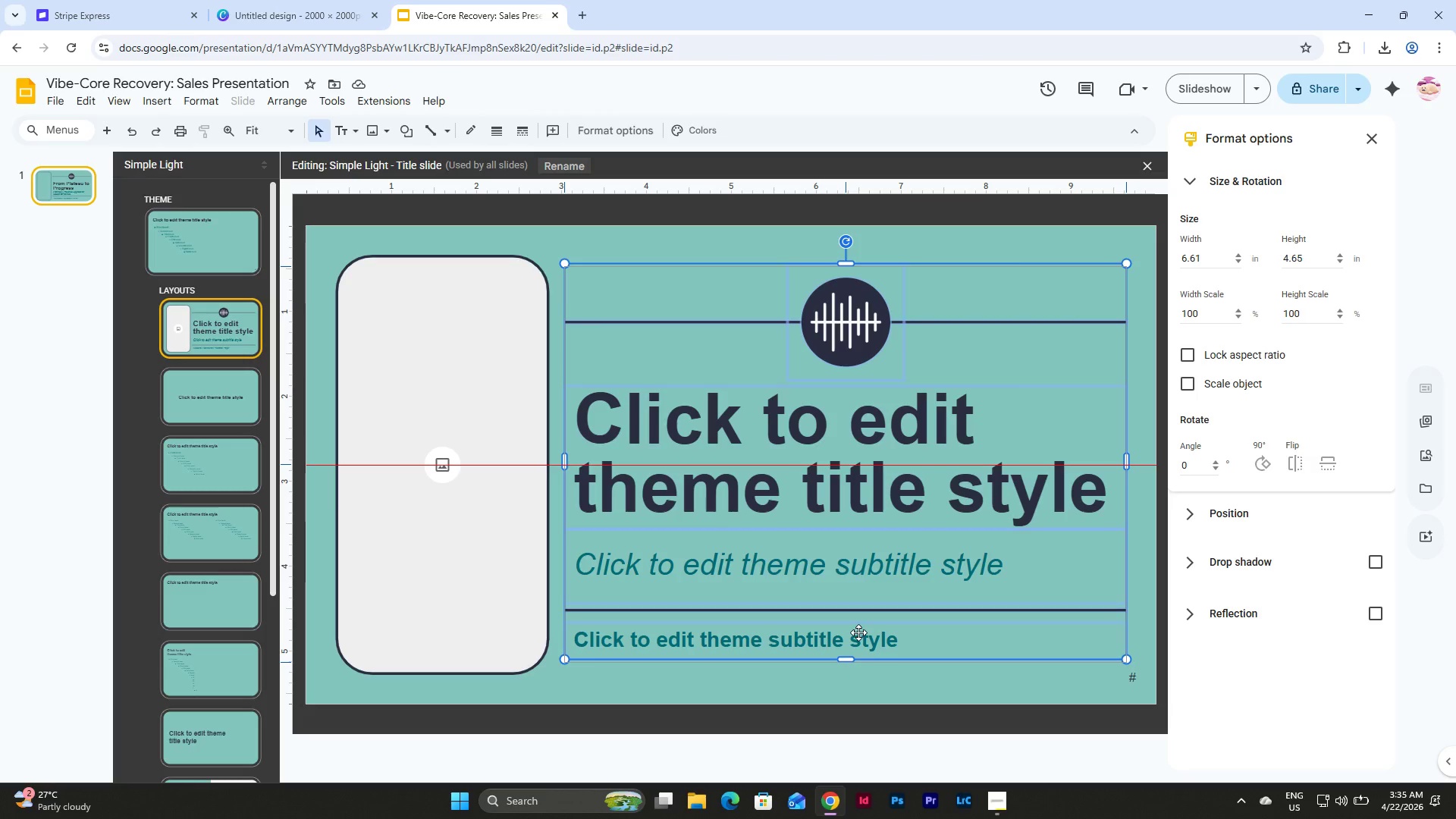 
wait(7.97)
 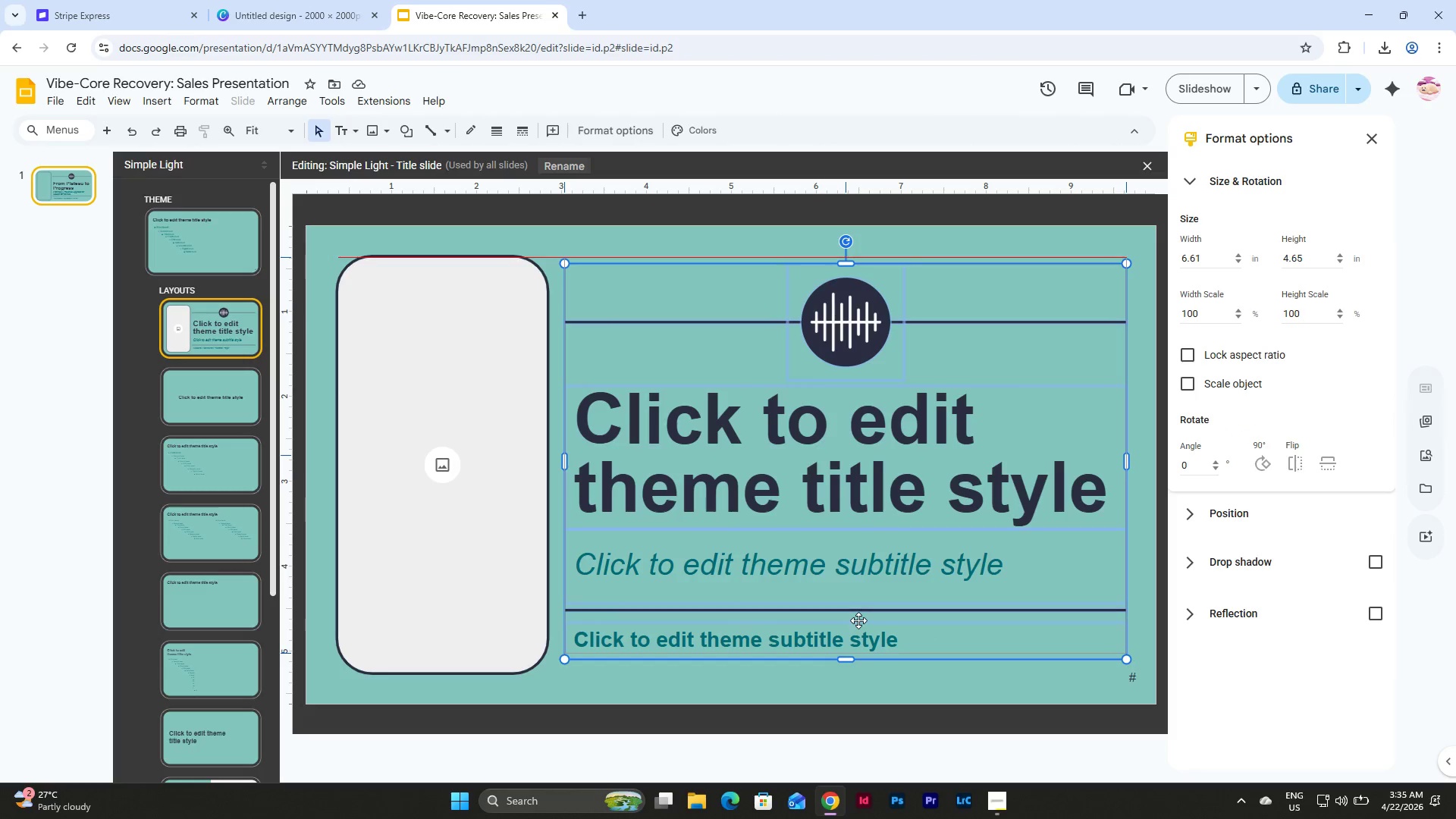 
left_click([715, 232])
 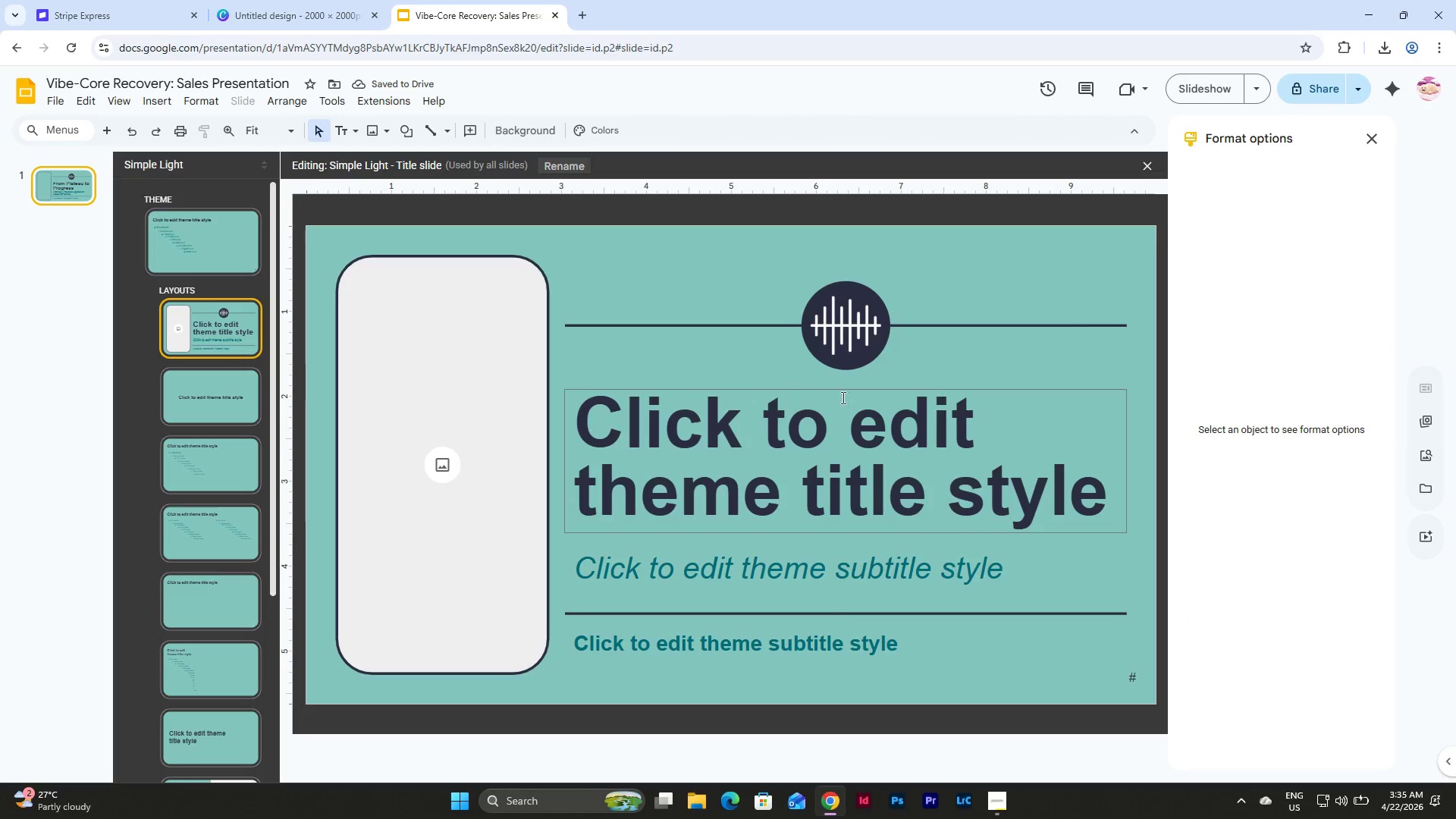 
left_click([60, 186])
 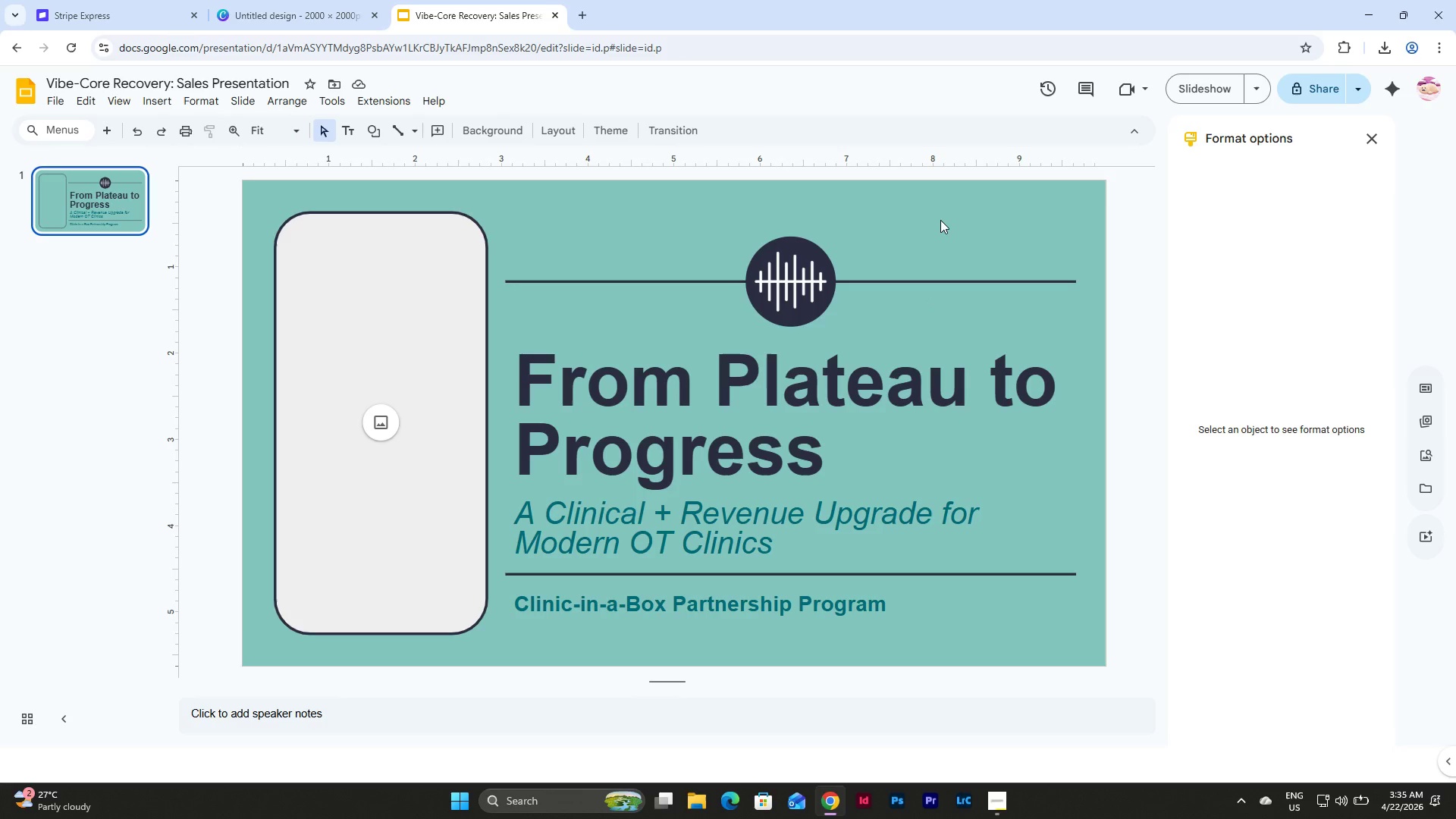 
left_click([792, 274])
 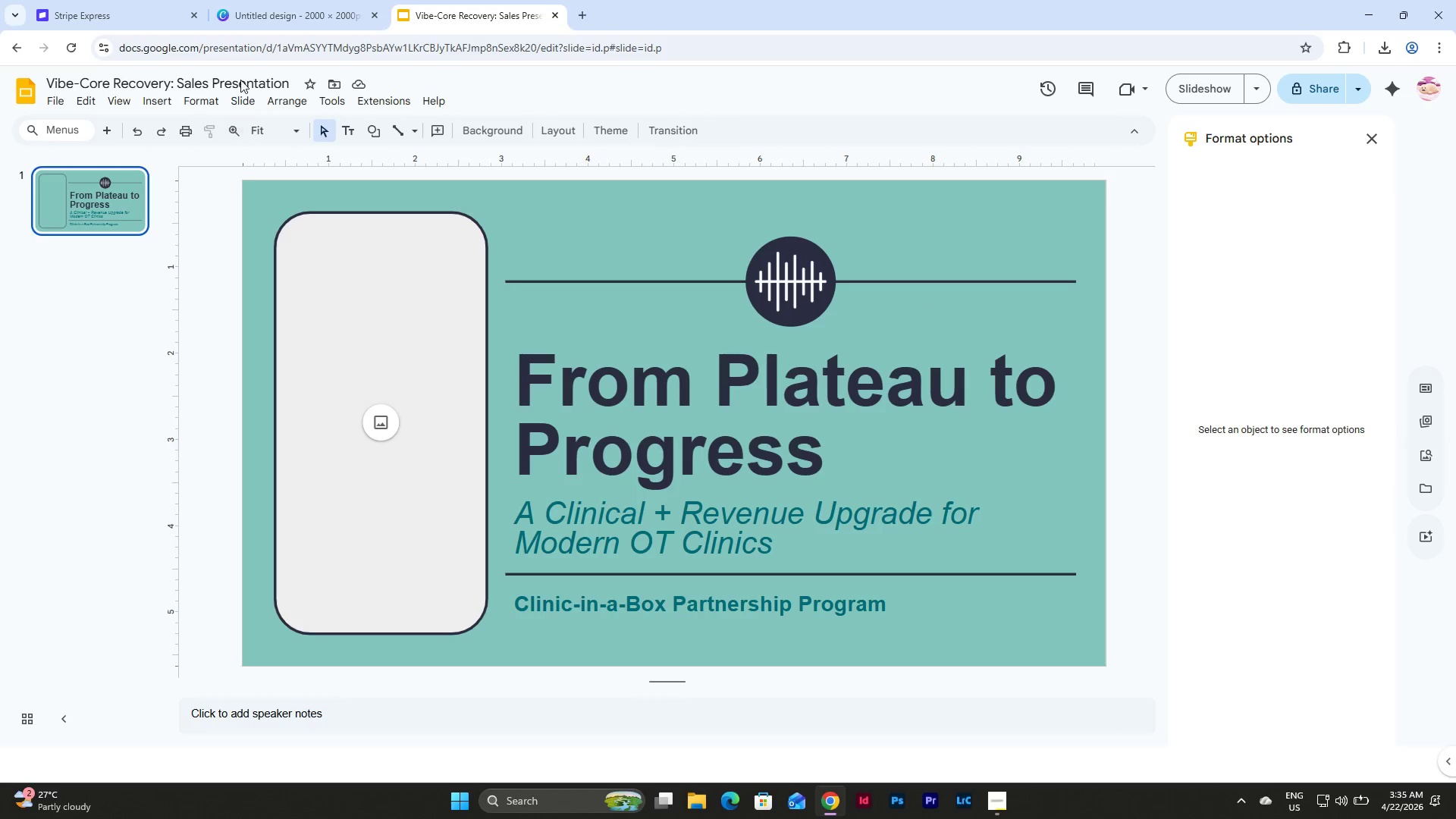 
mouse_move([263, 3])
 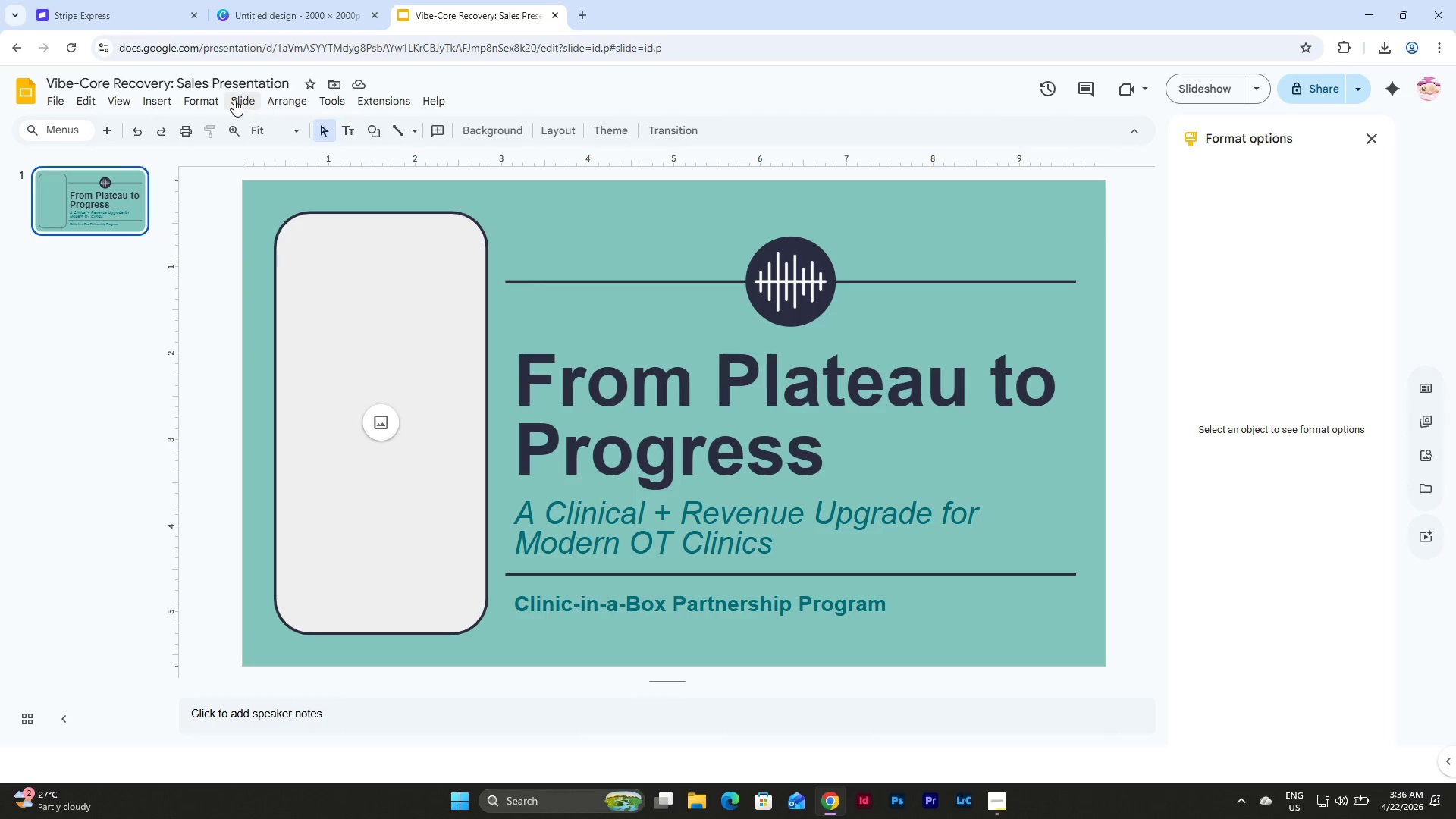 
left_click([234, 97])
 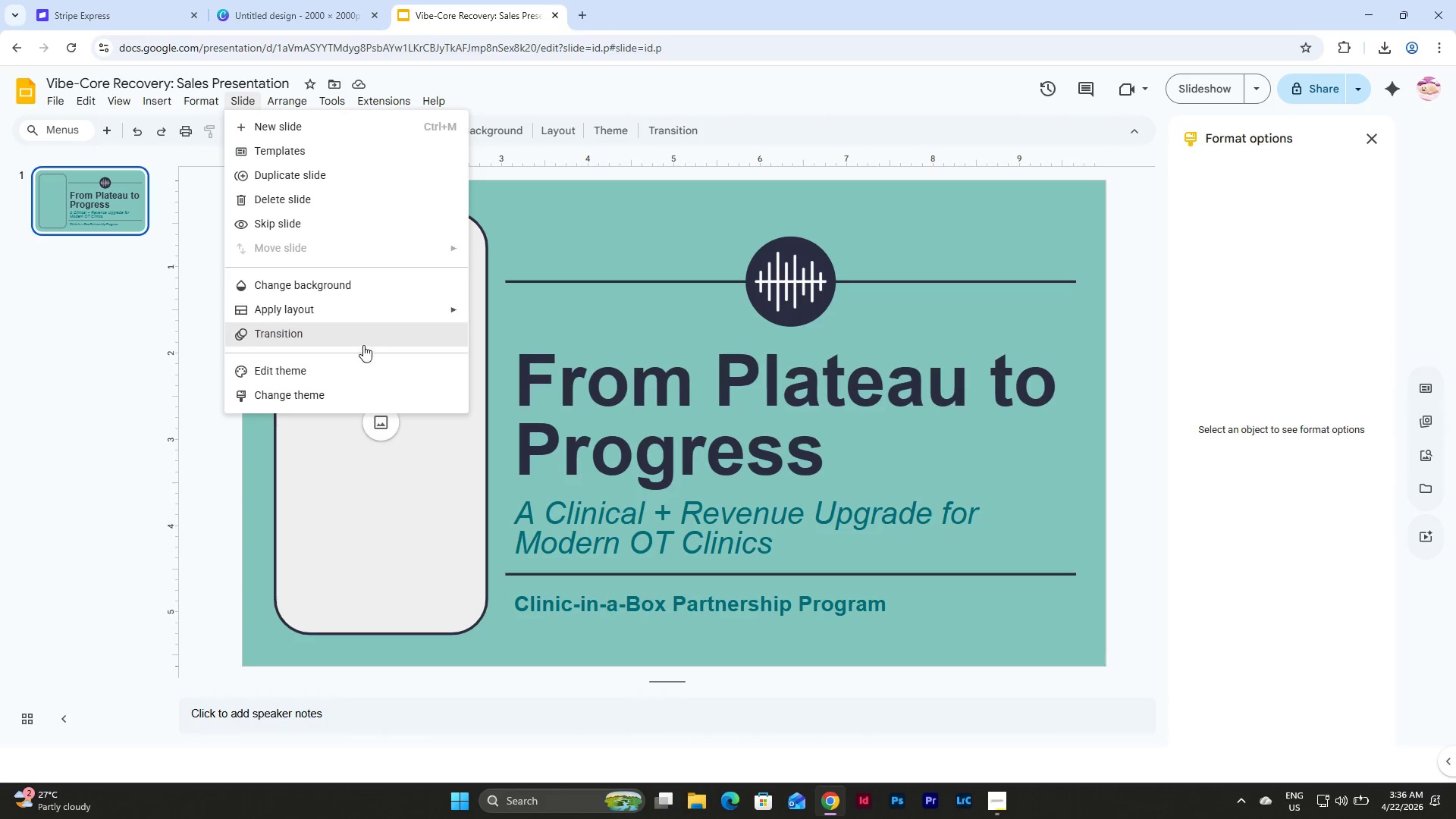 
left_click([365, 377])
 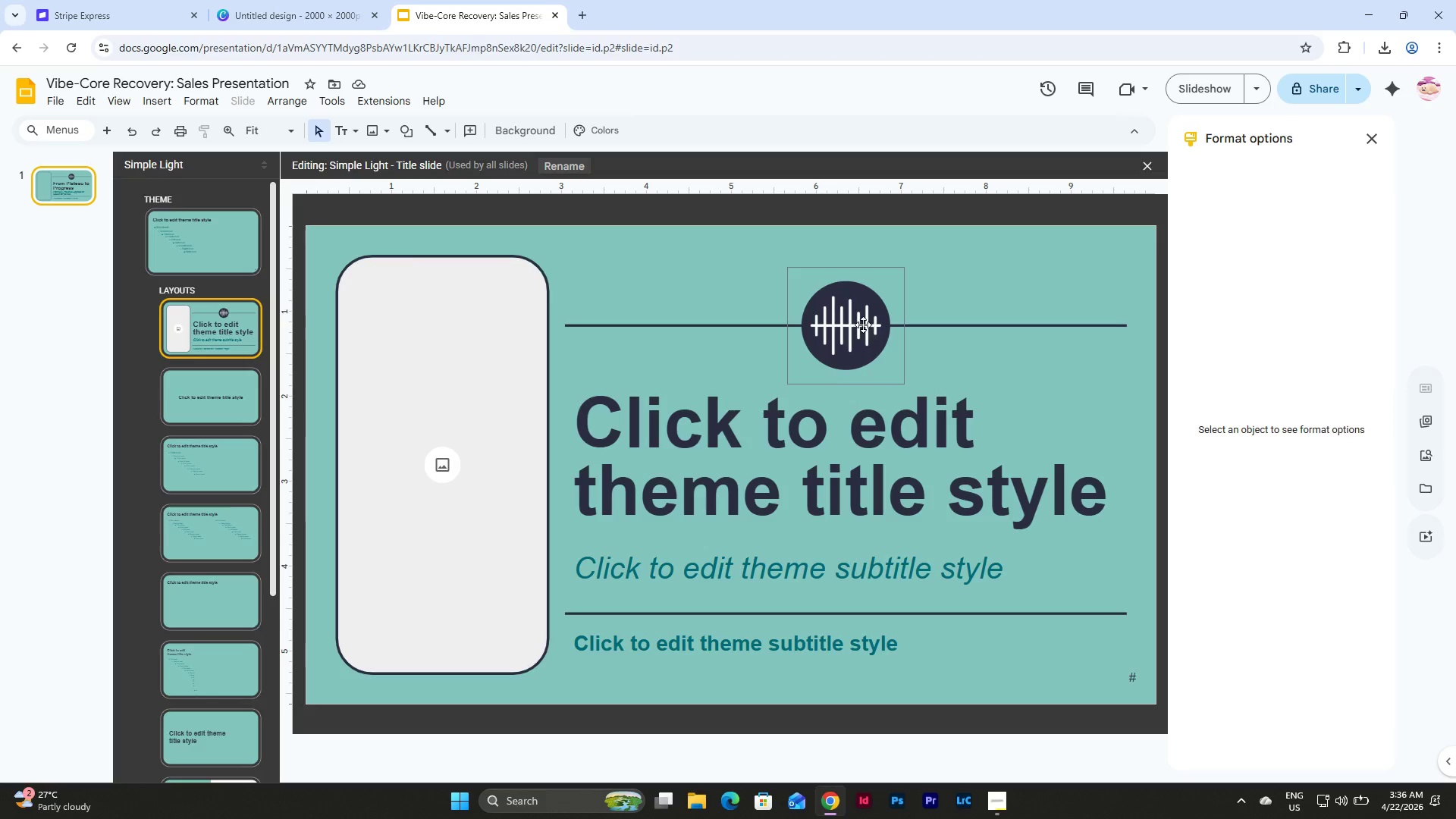 
left_click([859, 322])
 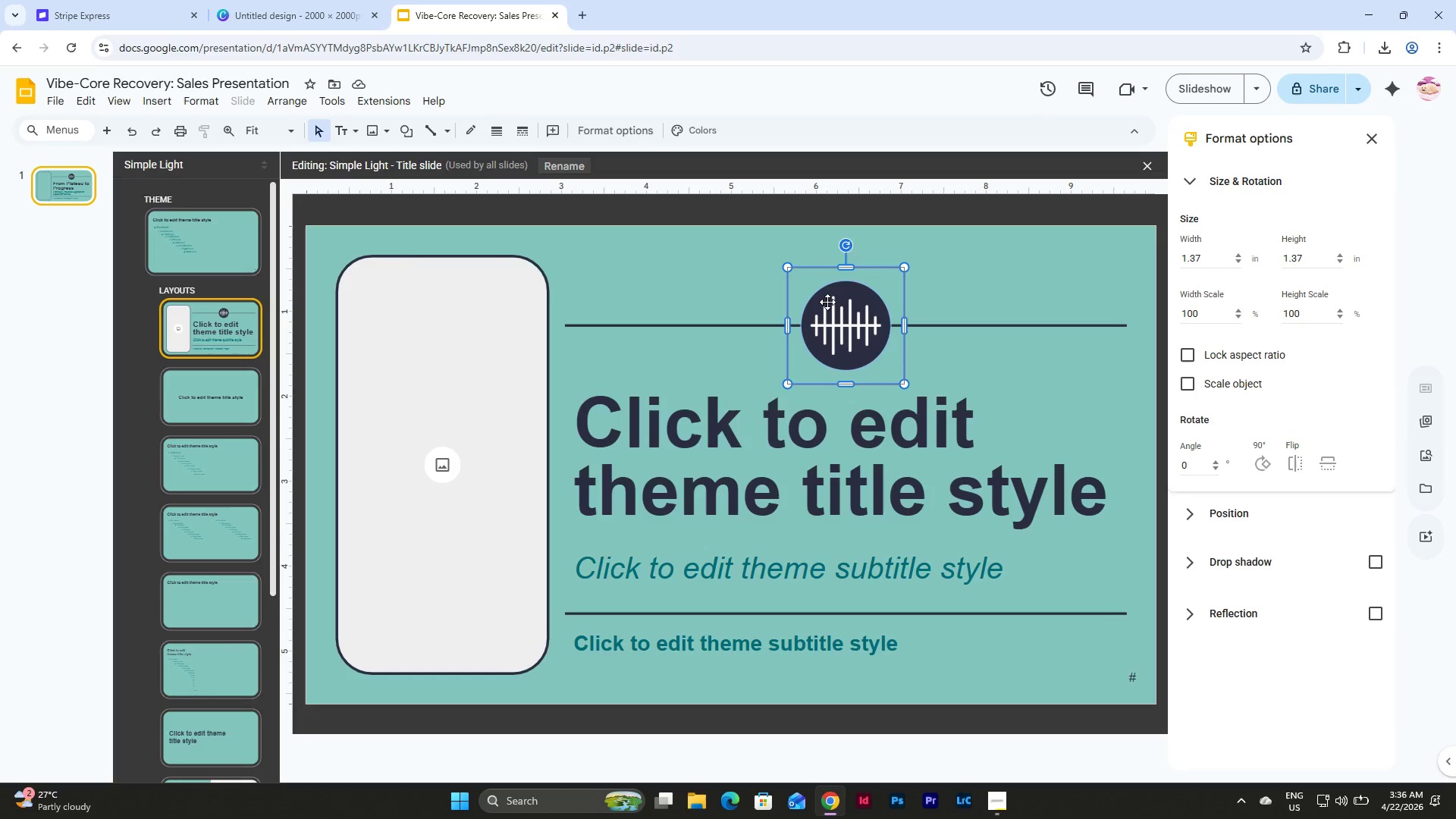 
left_click([868, 319])
 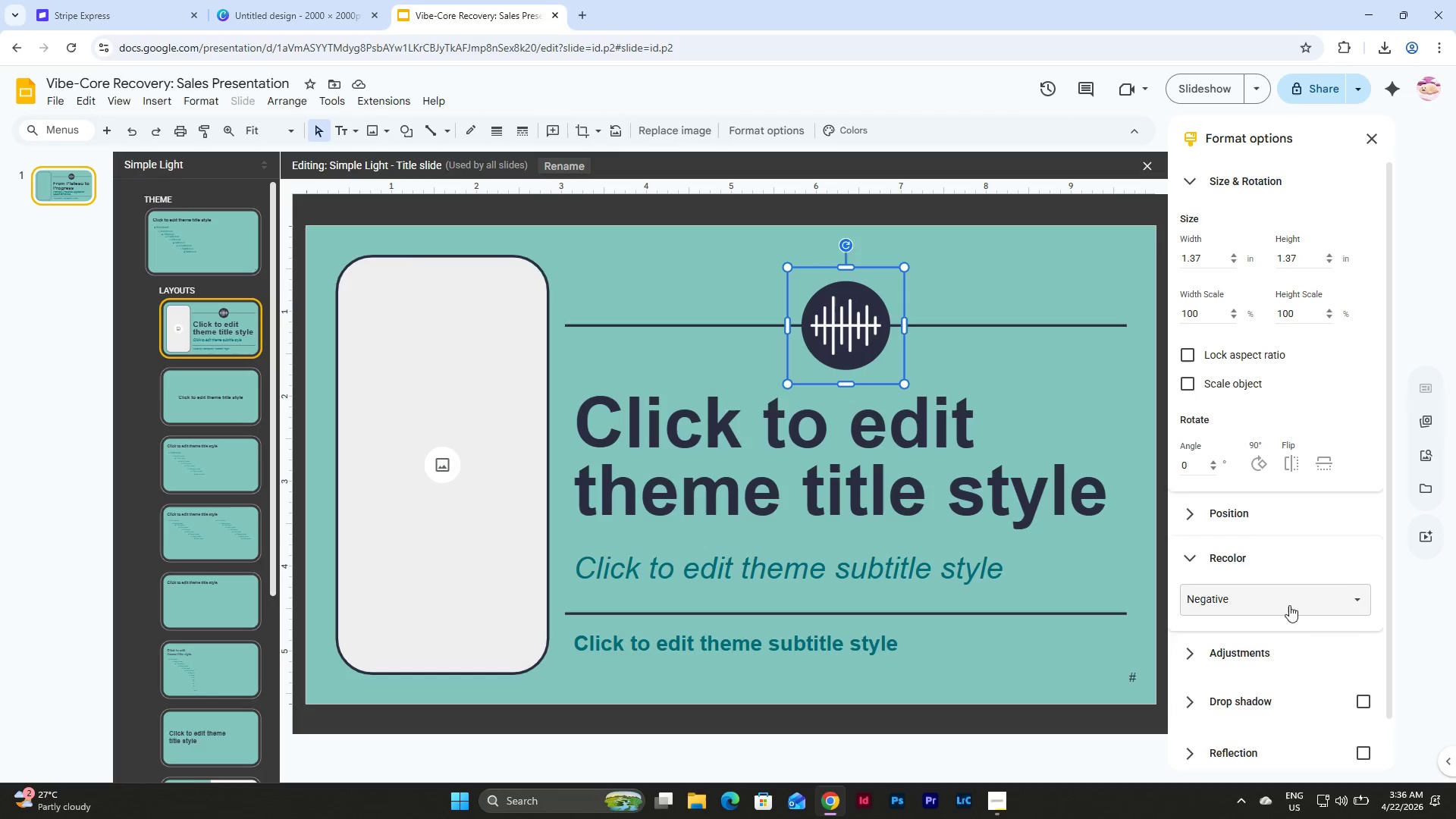 
left_click([1354, 598])
 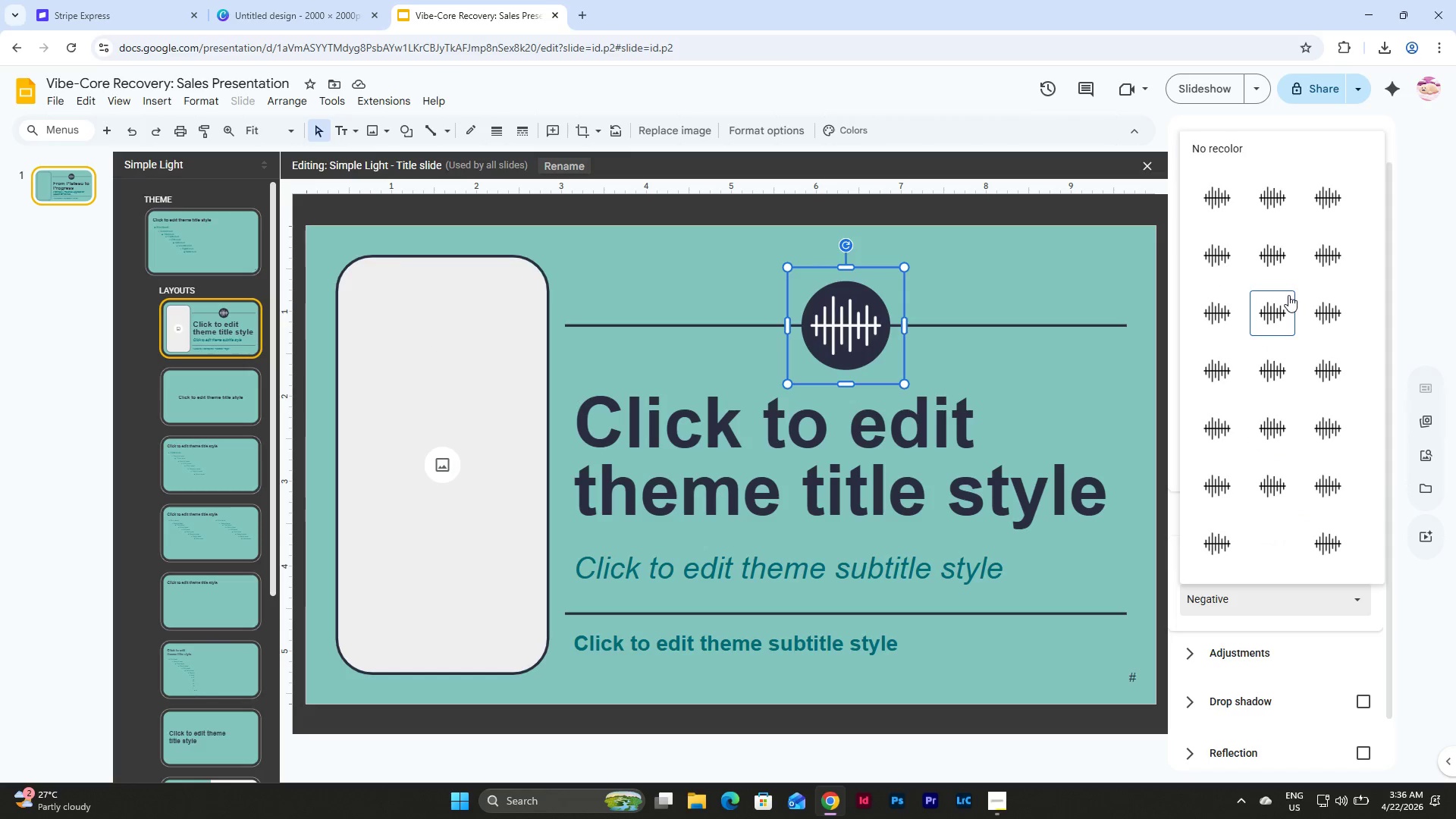 
scroll: coordinate [1288, 292], scroll_direction: down, amount: 5.0
 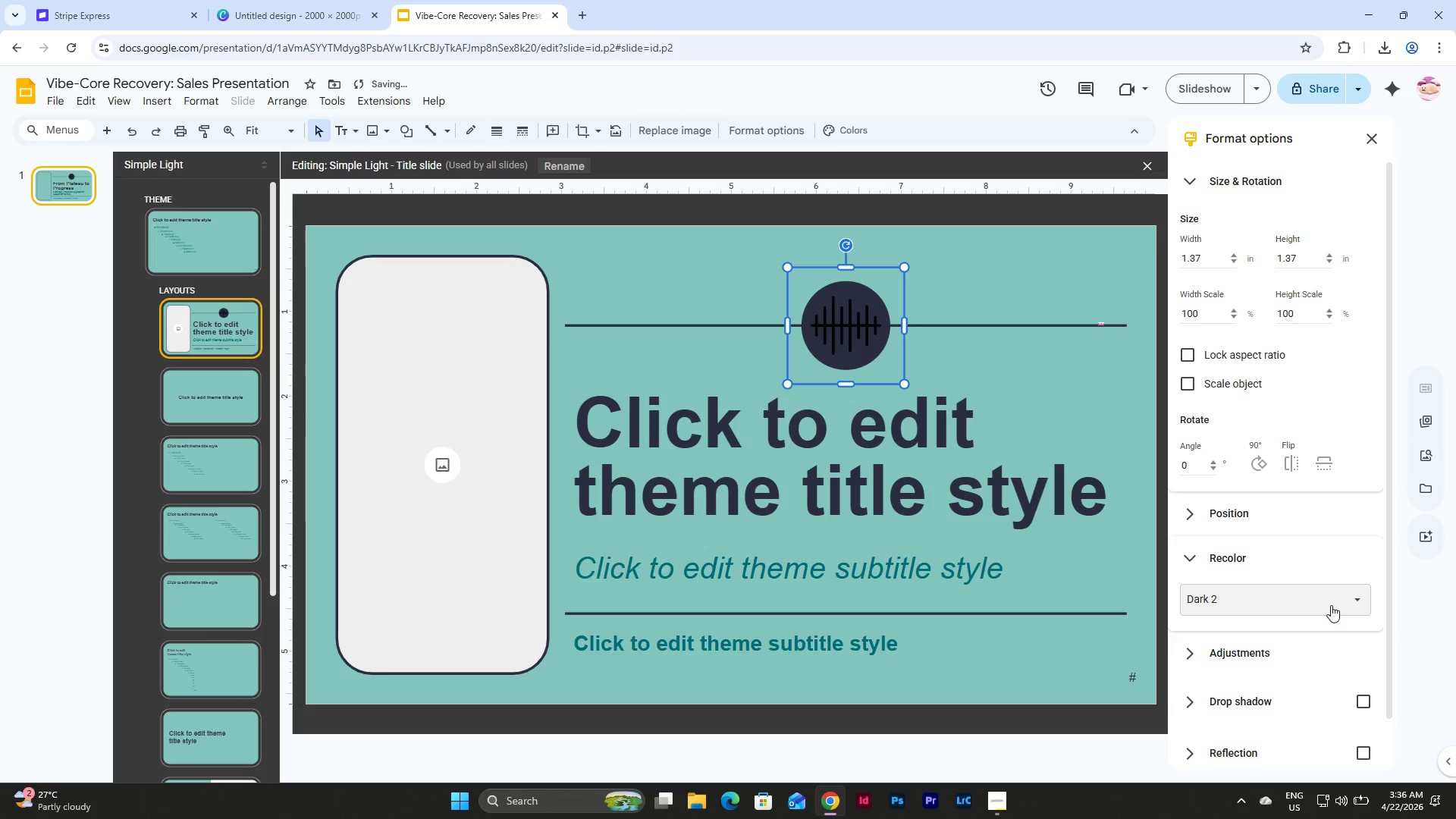 
left_click([1332, 591])
 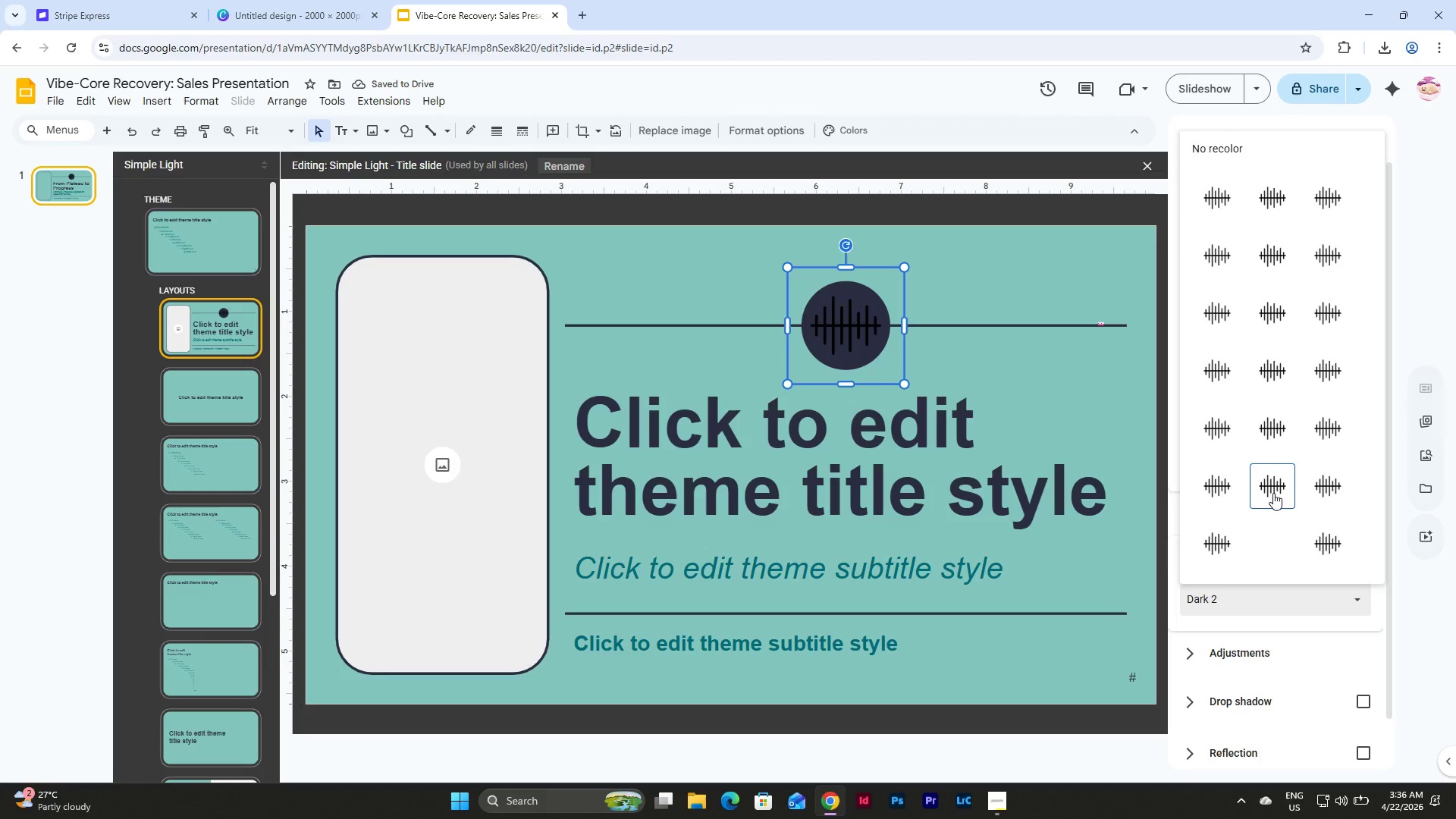 
left_click([1273, 493])
 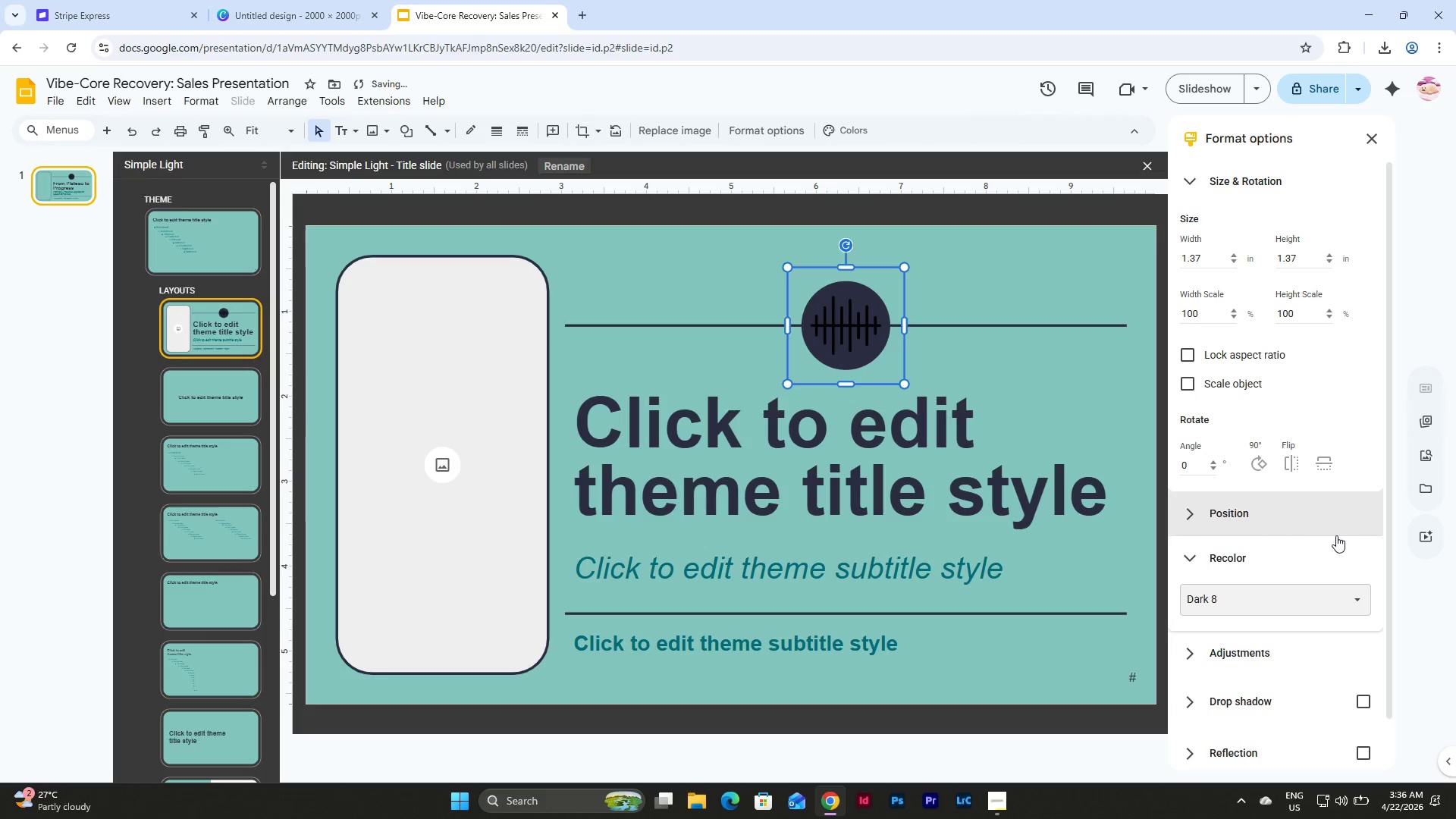 
key(Control+Z)
 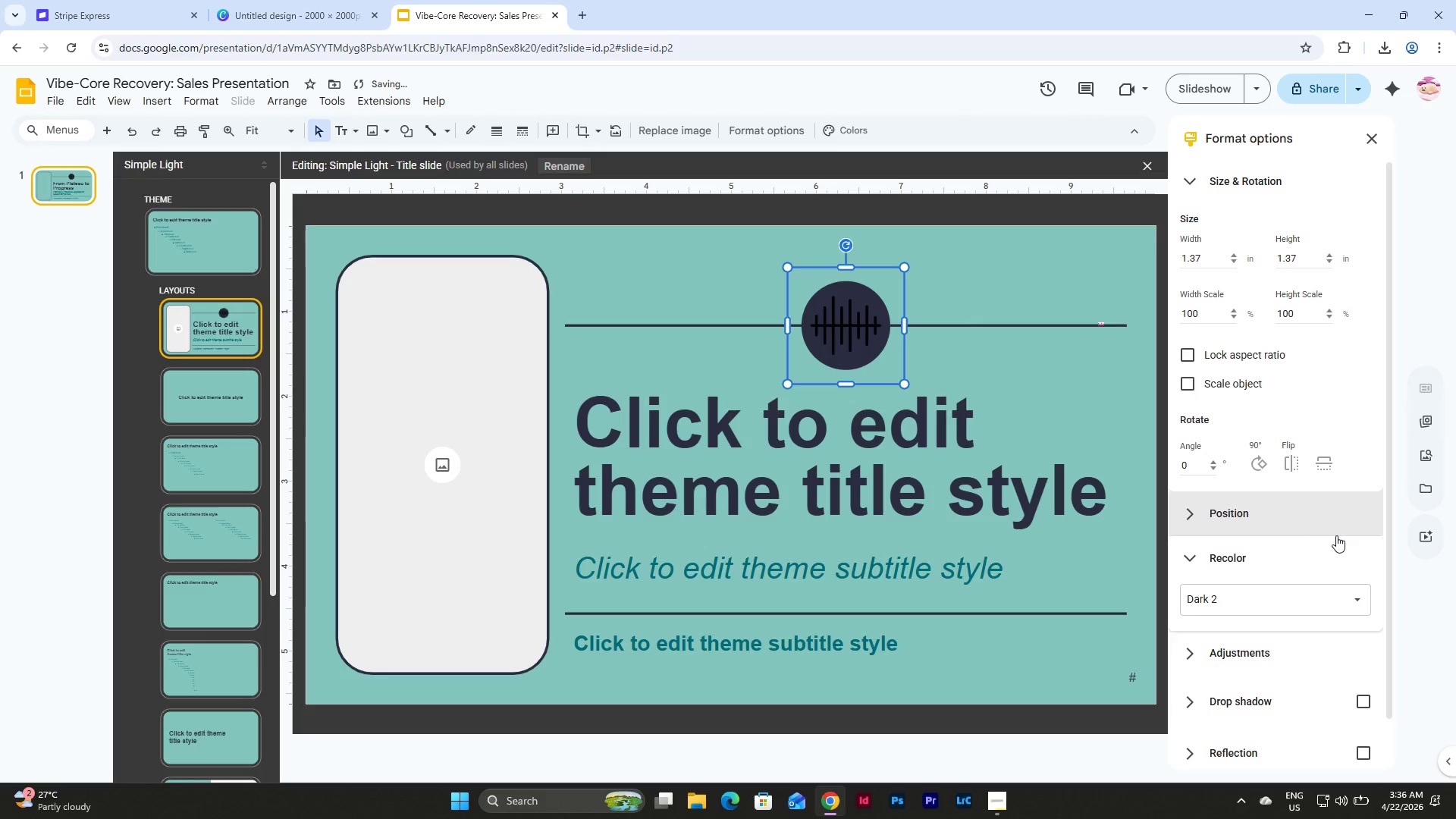 
key(Control+Z)
 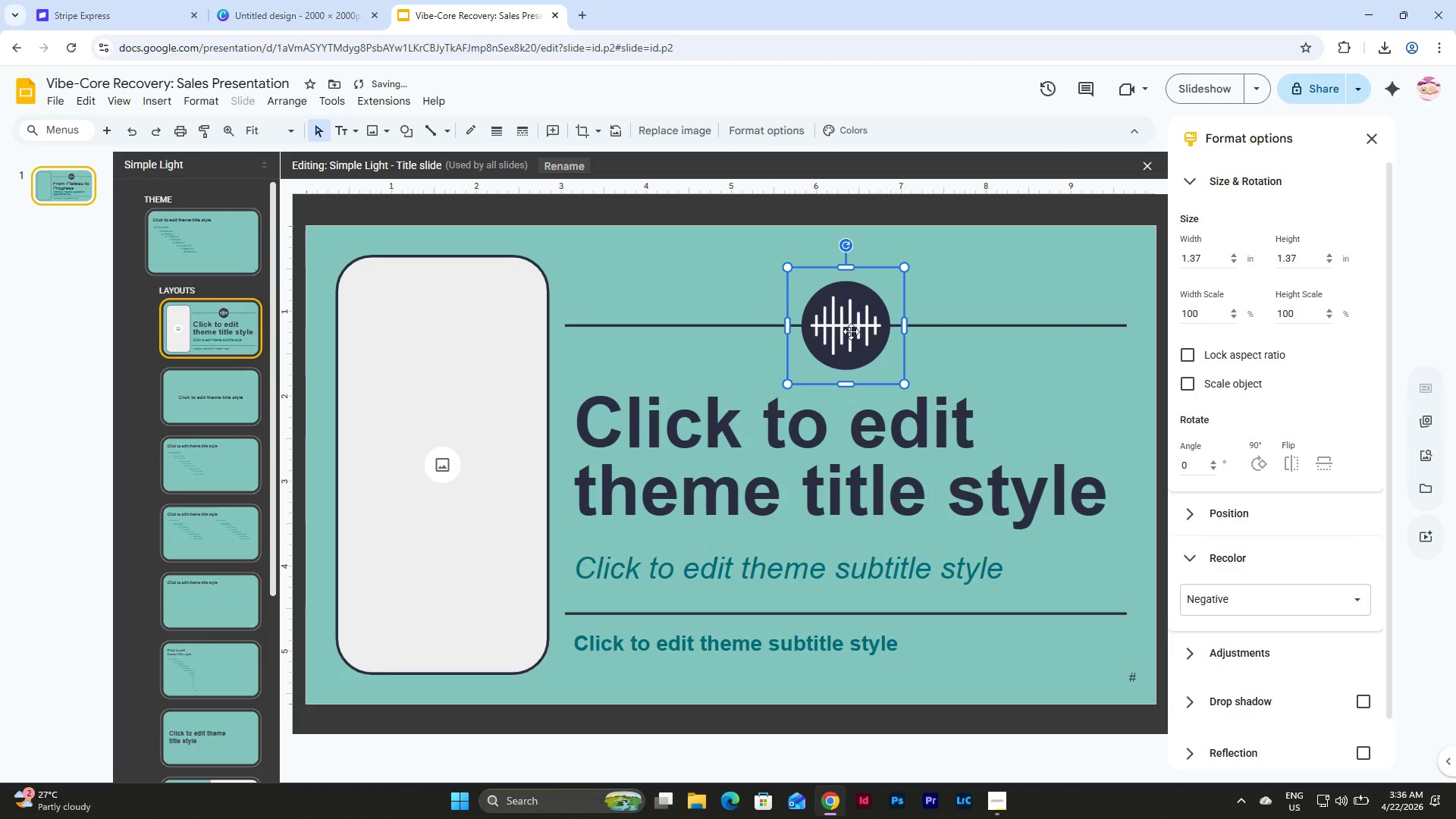 
right_click([839, 331])
 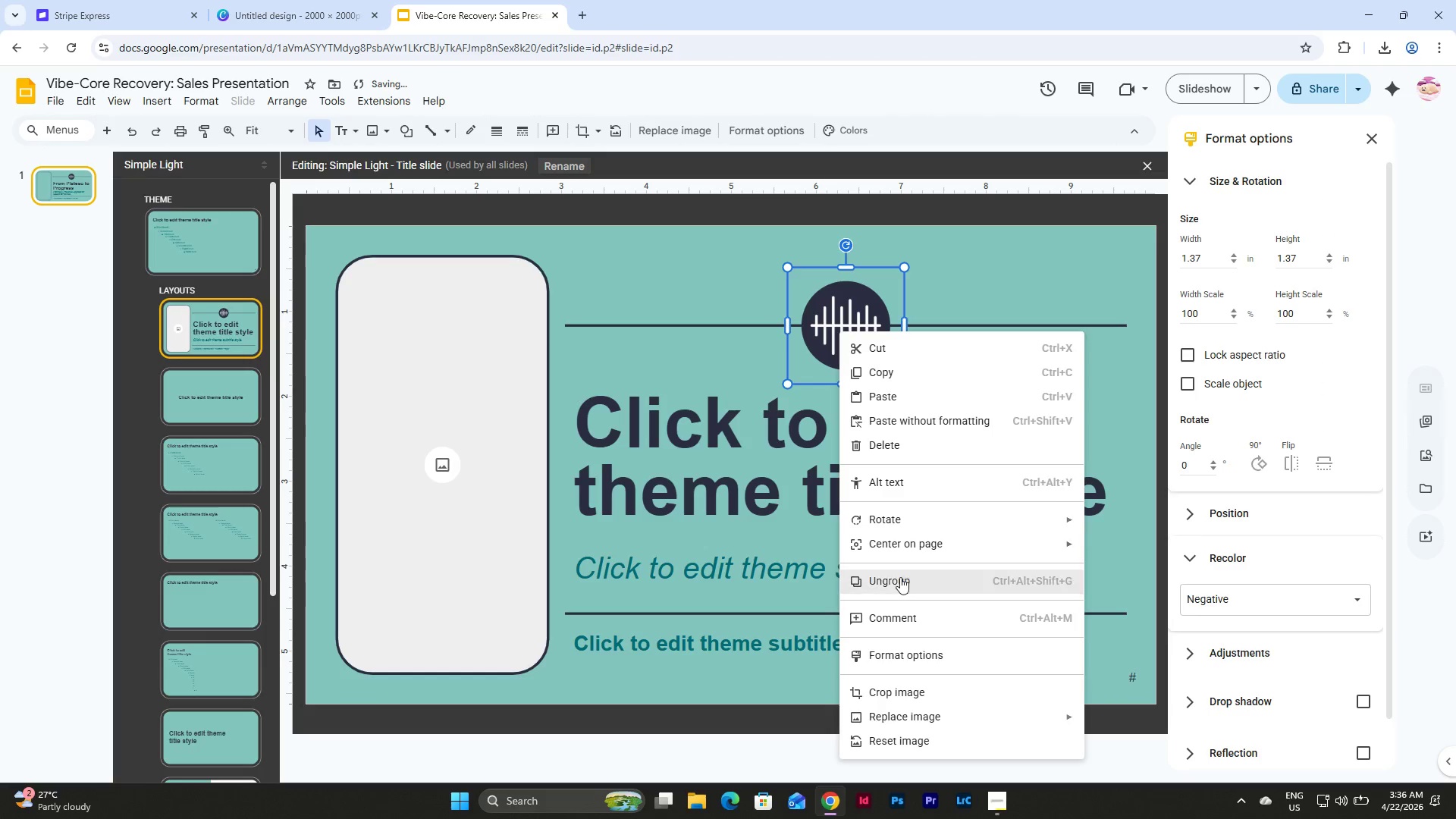 
left_click([900, 579])
 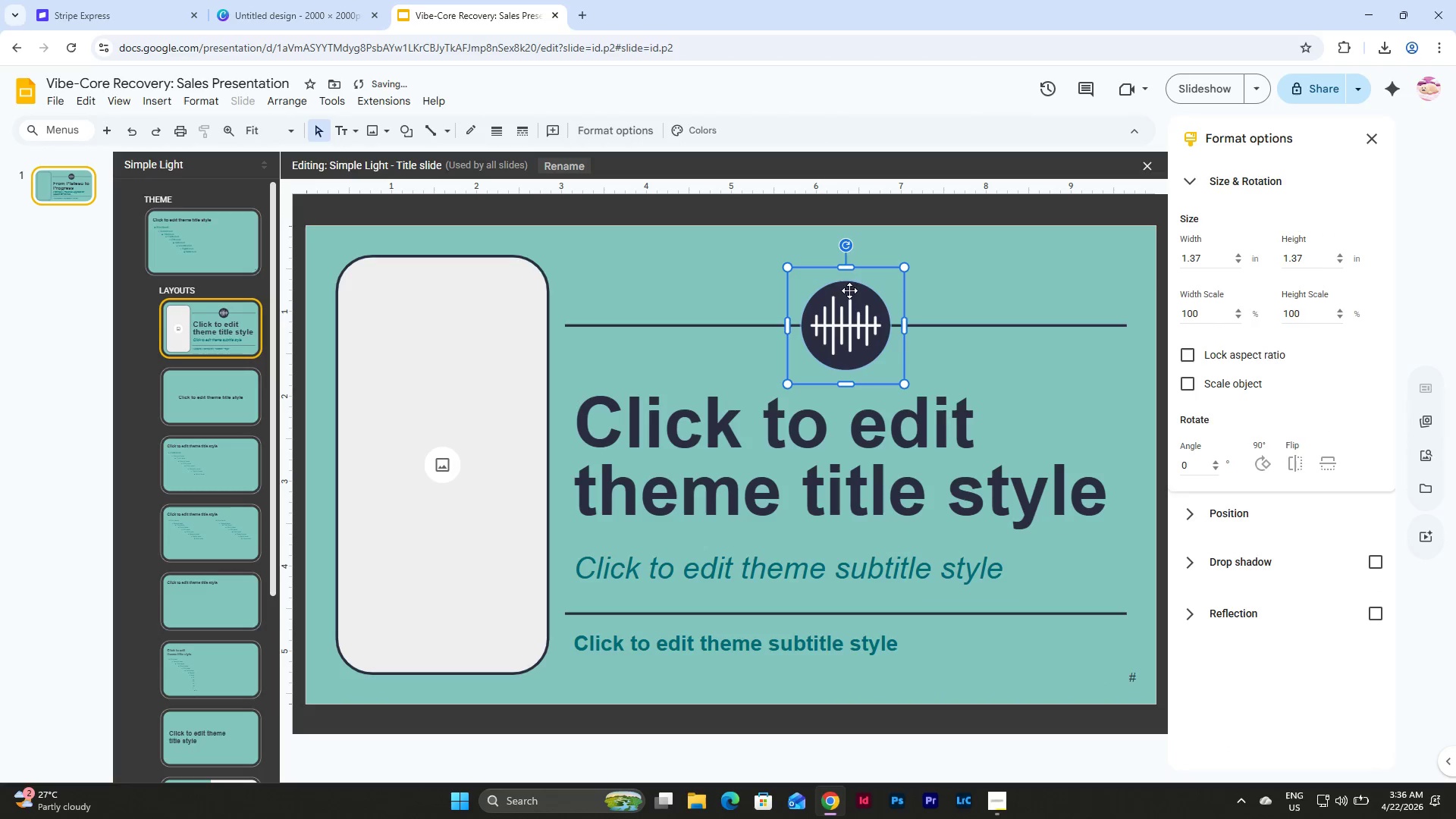 
left_click([851, 313])
 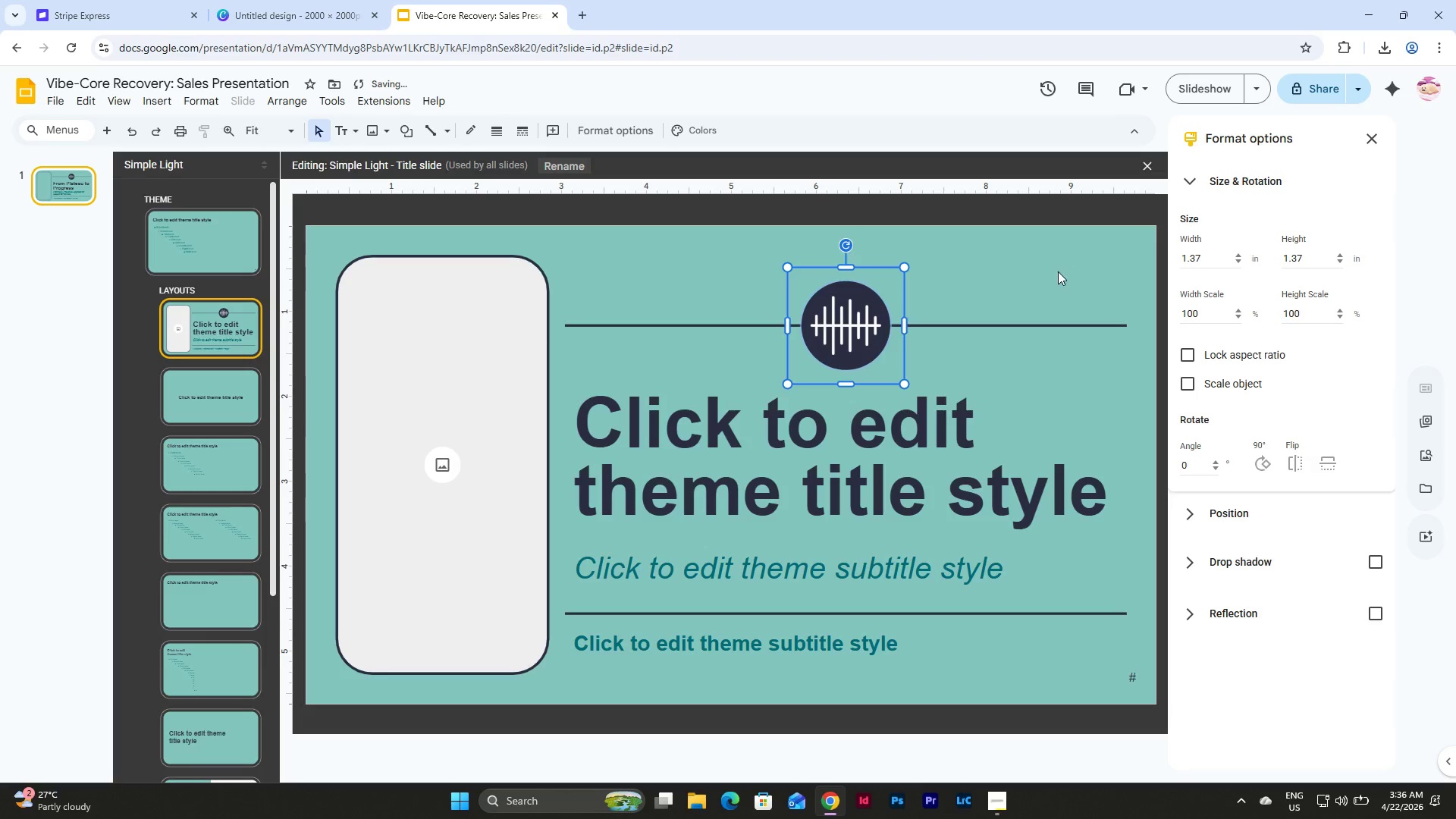 
left_click([1056, 271])
 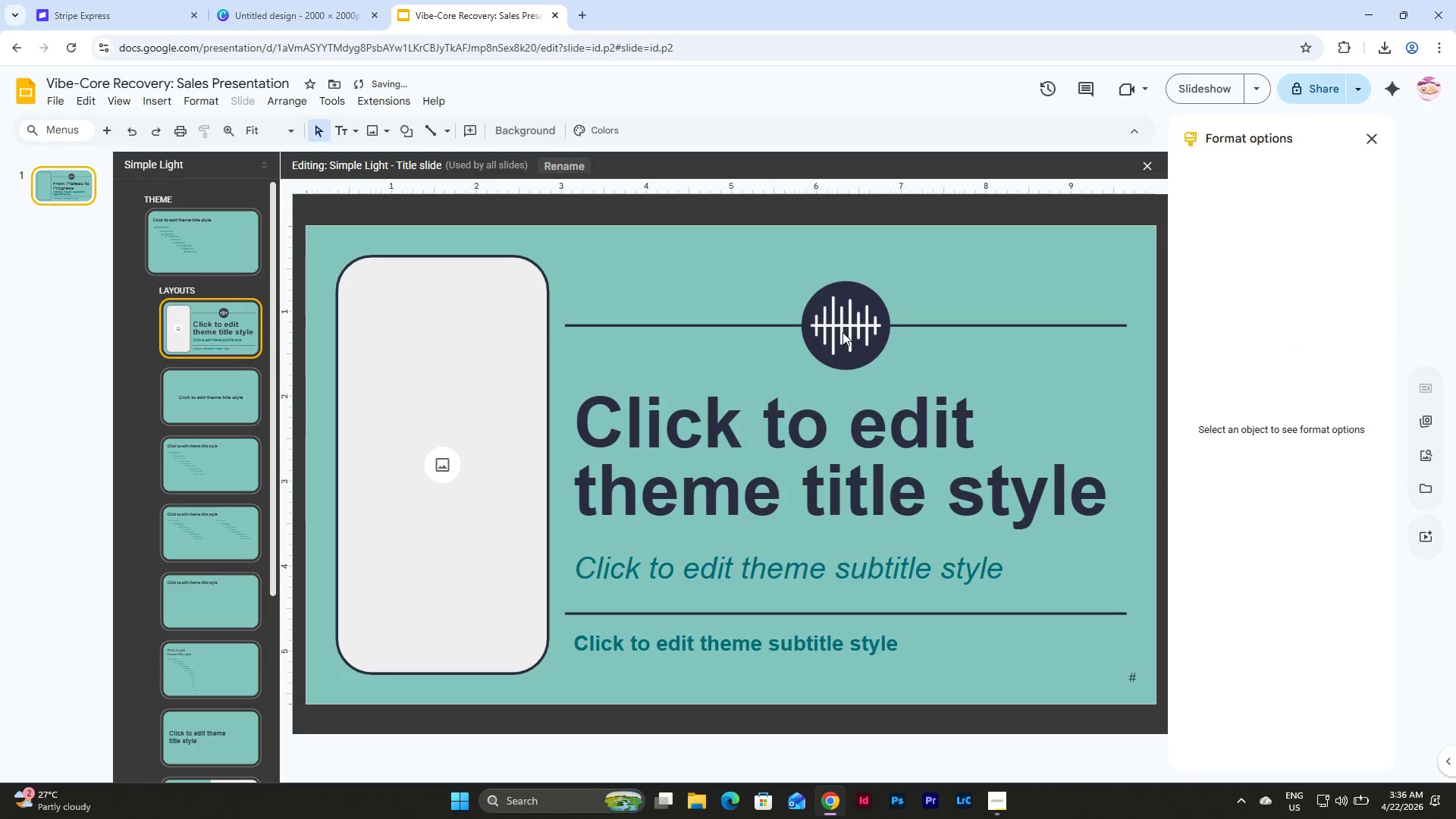 
left_click([836, 334])
 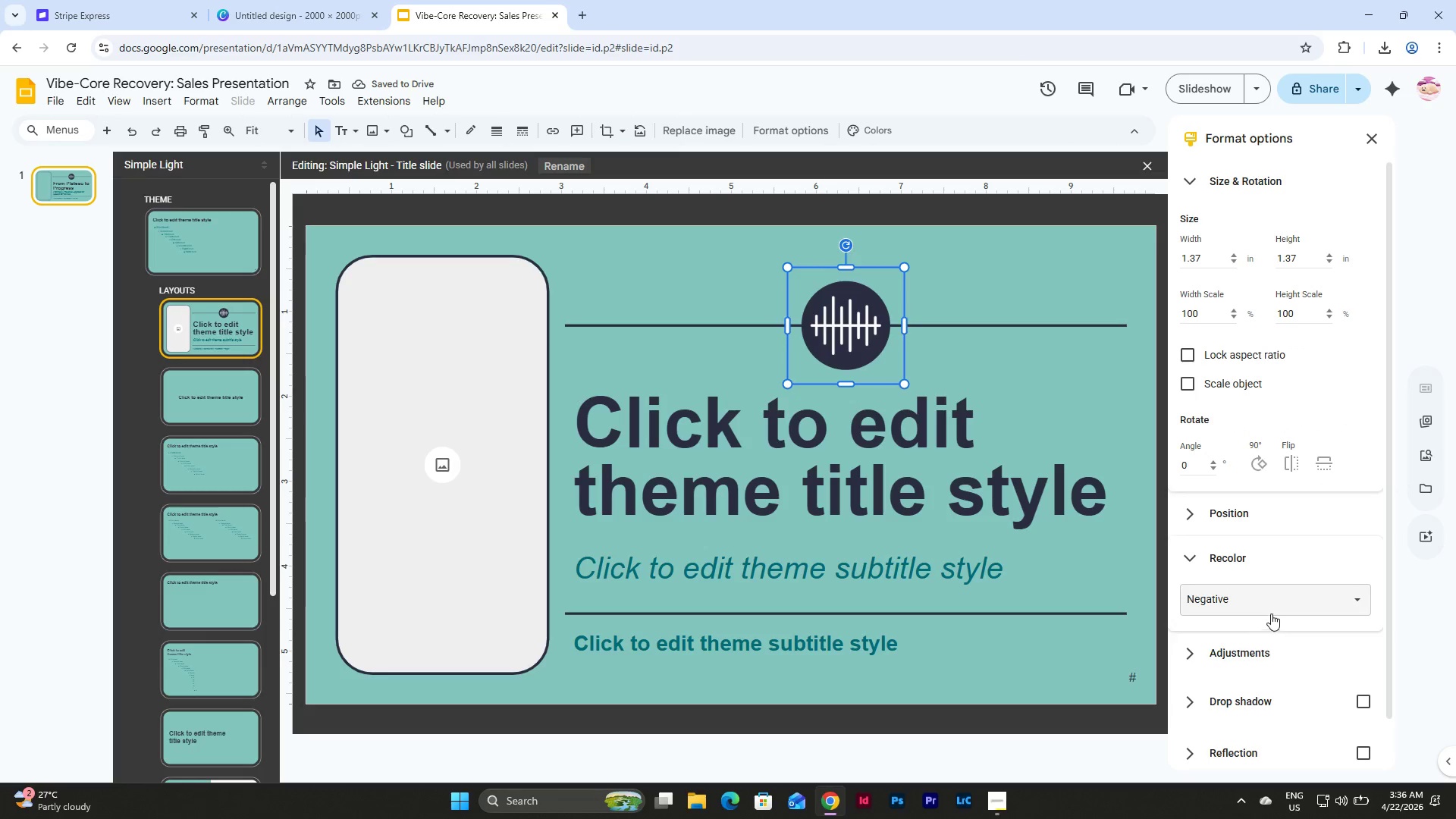 
left_click([1279, 601])
 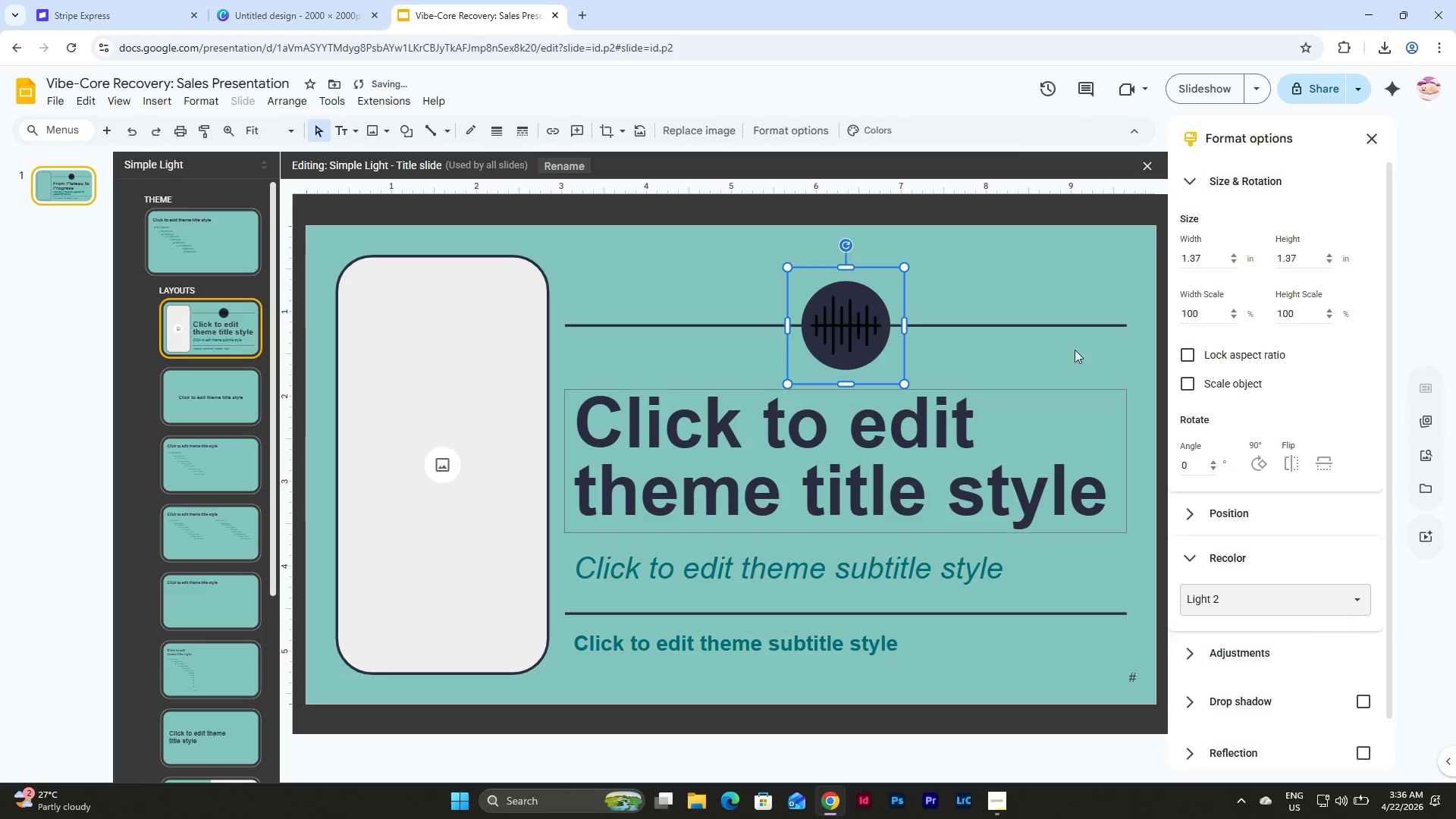 
key(Control+Z)
 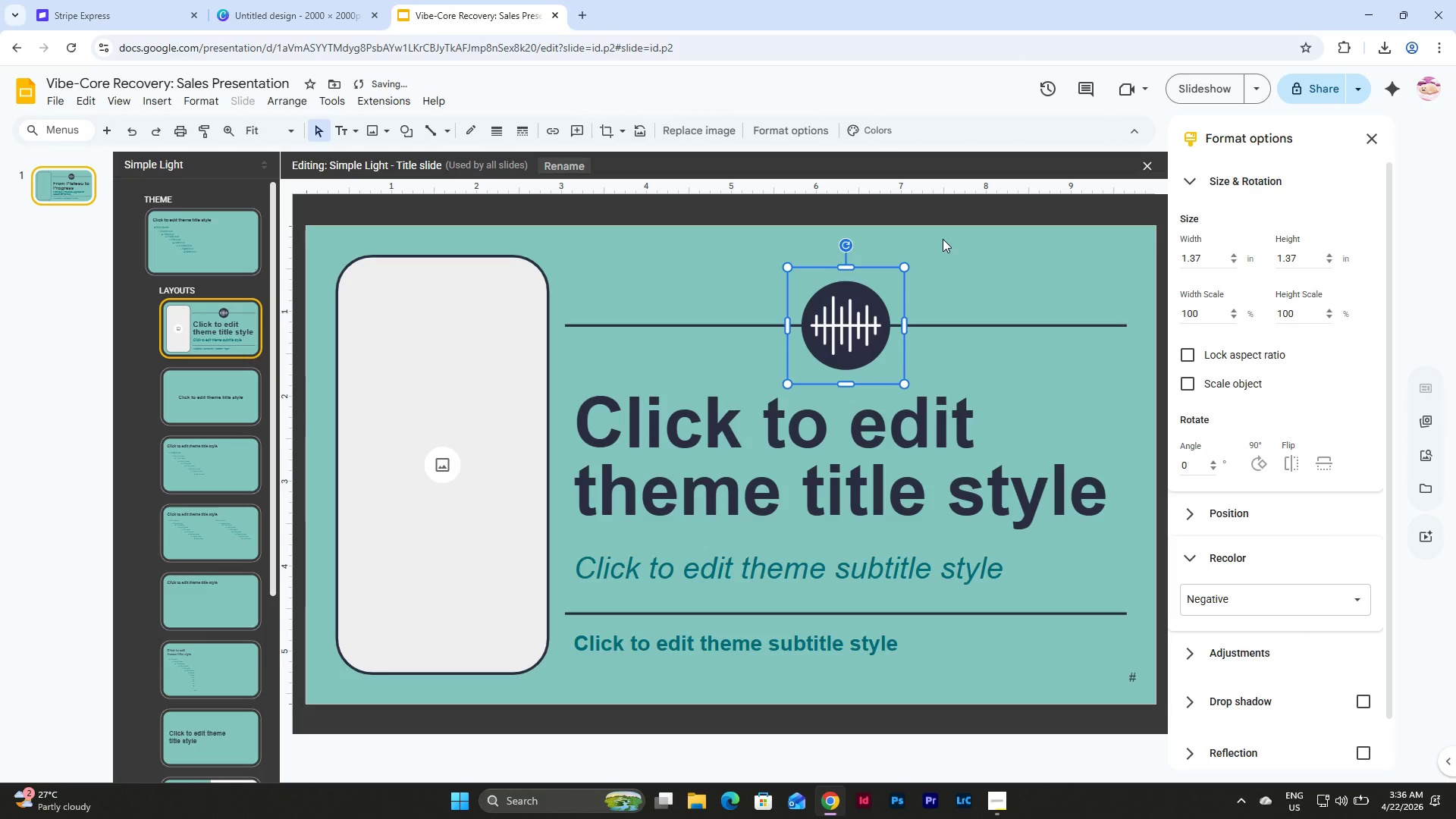 
key(Control+Z)
 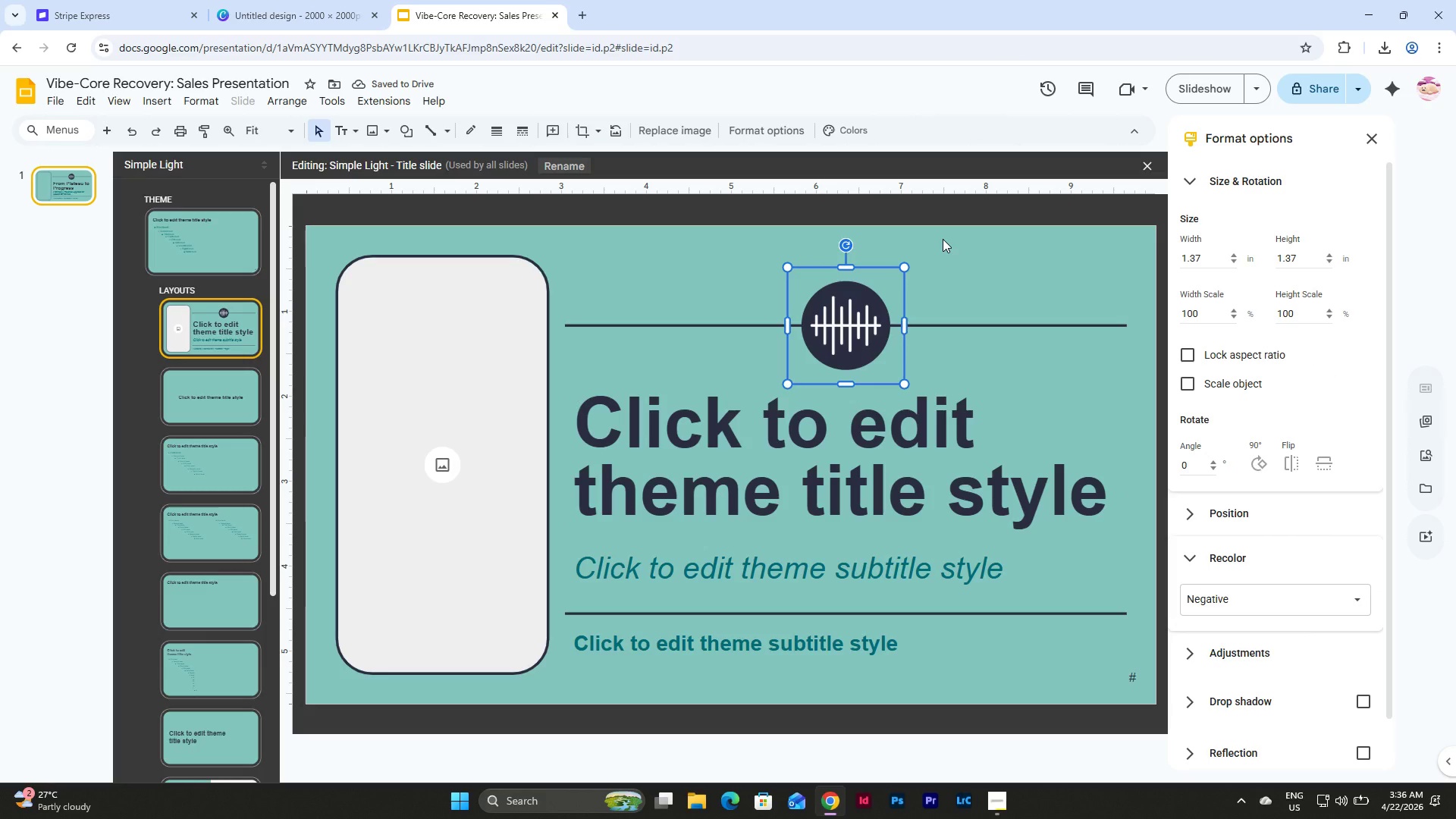 
left_click([989, 256])
 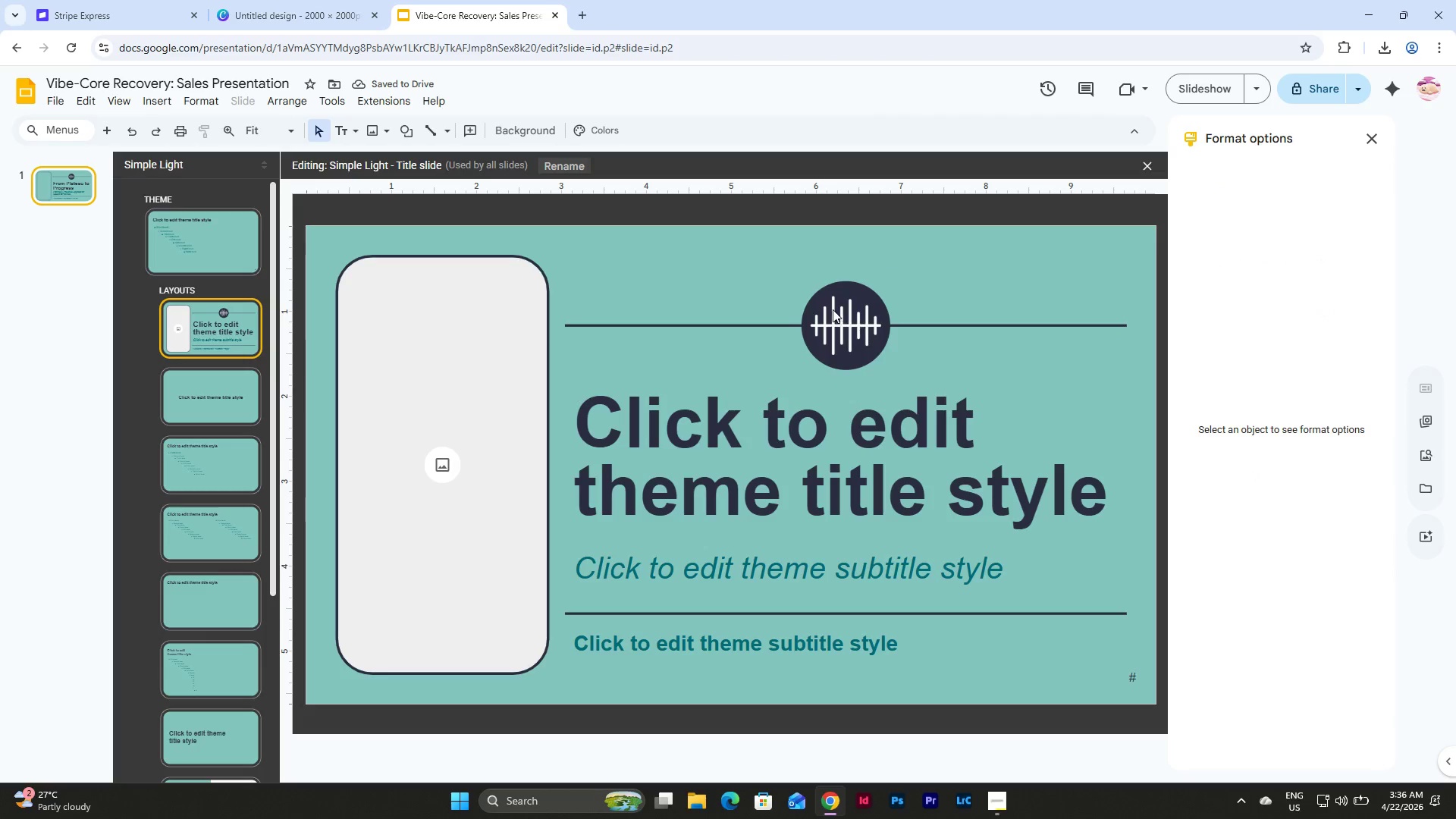 
left_click([833, 308])
 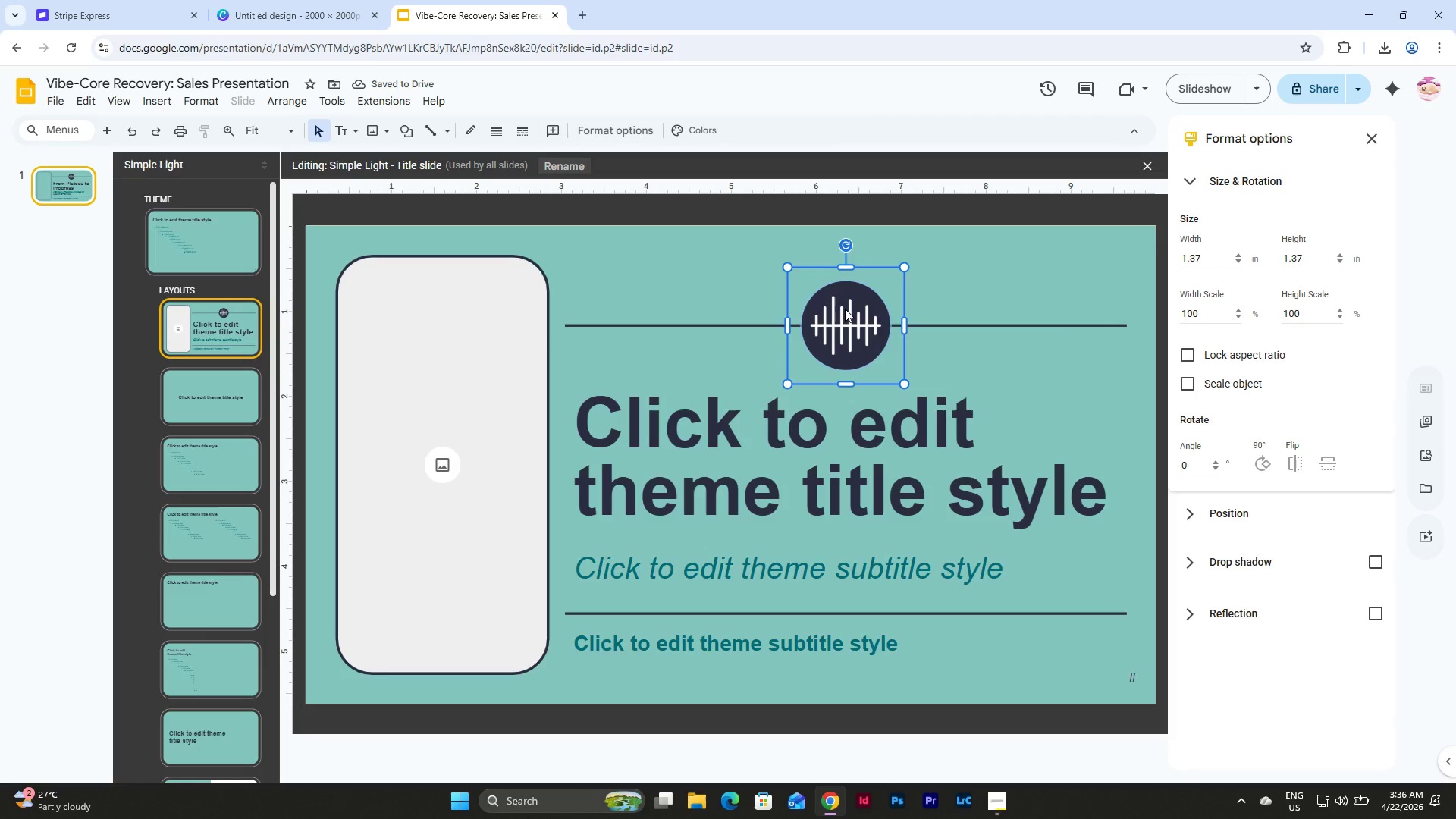 
double_click([845, 309])
 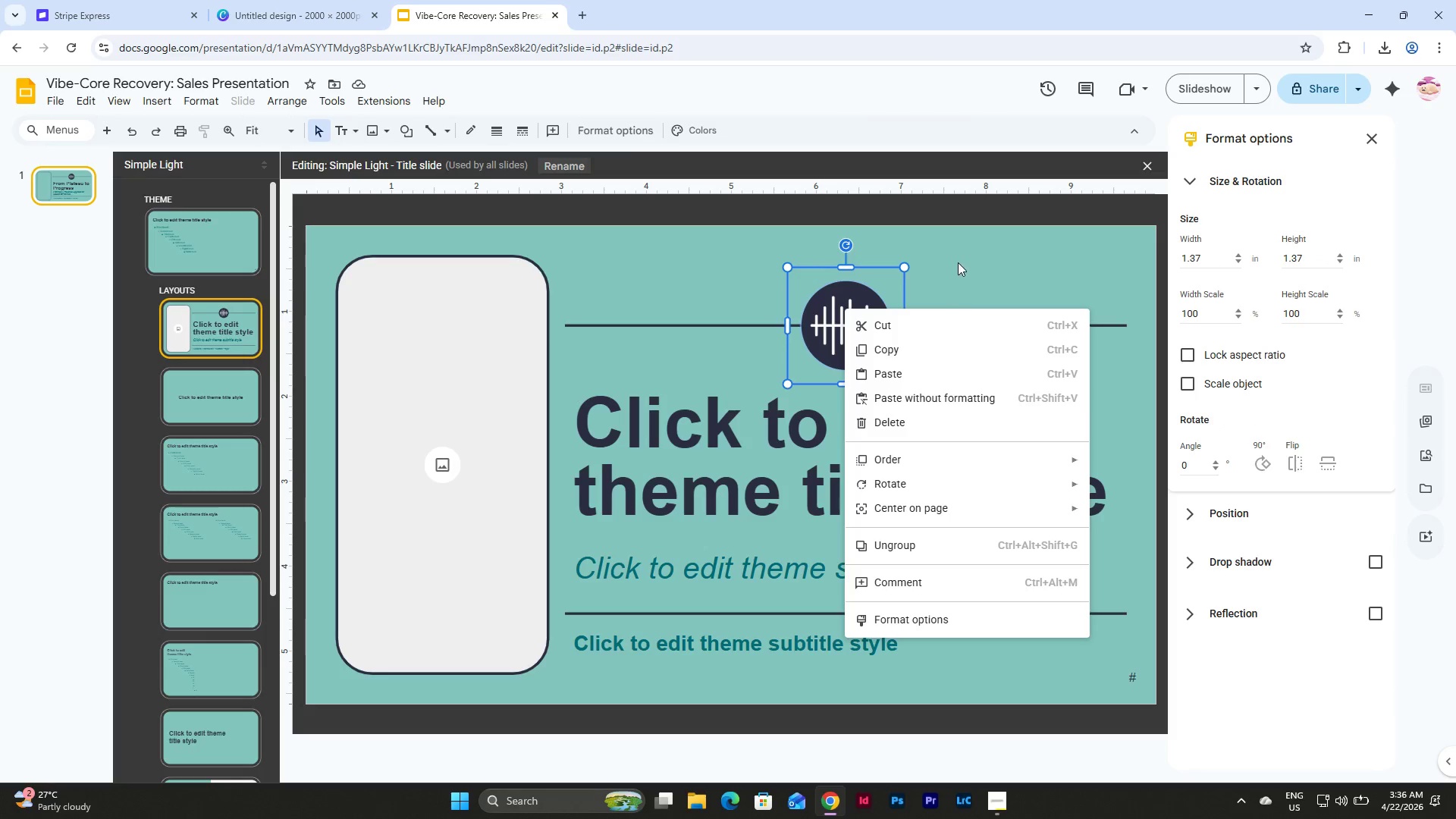 
left_click([958, 262])
 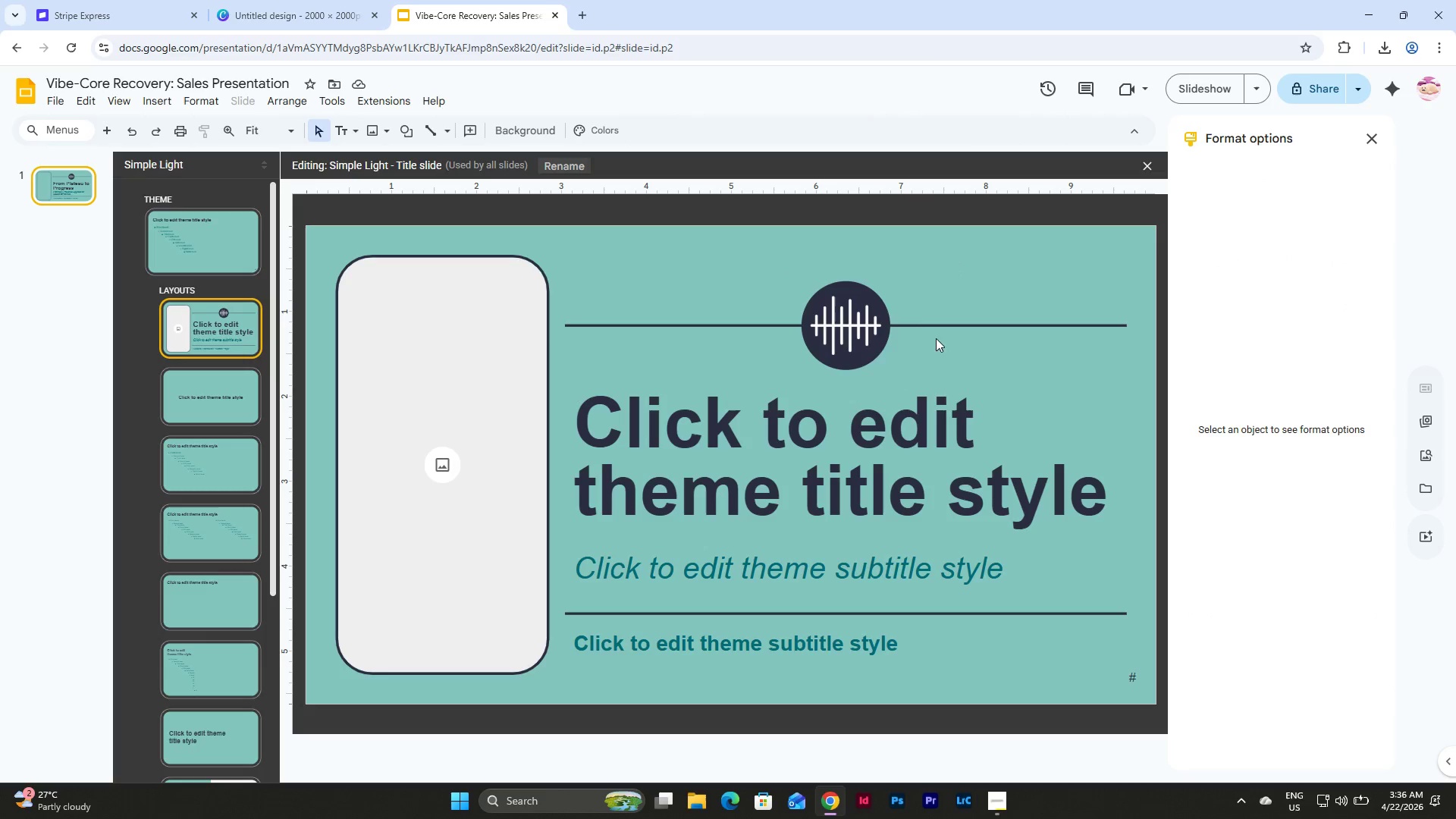 
left_click_drag(start_coordinate=[940, 339], to_coordinate=[759, 271])
 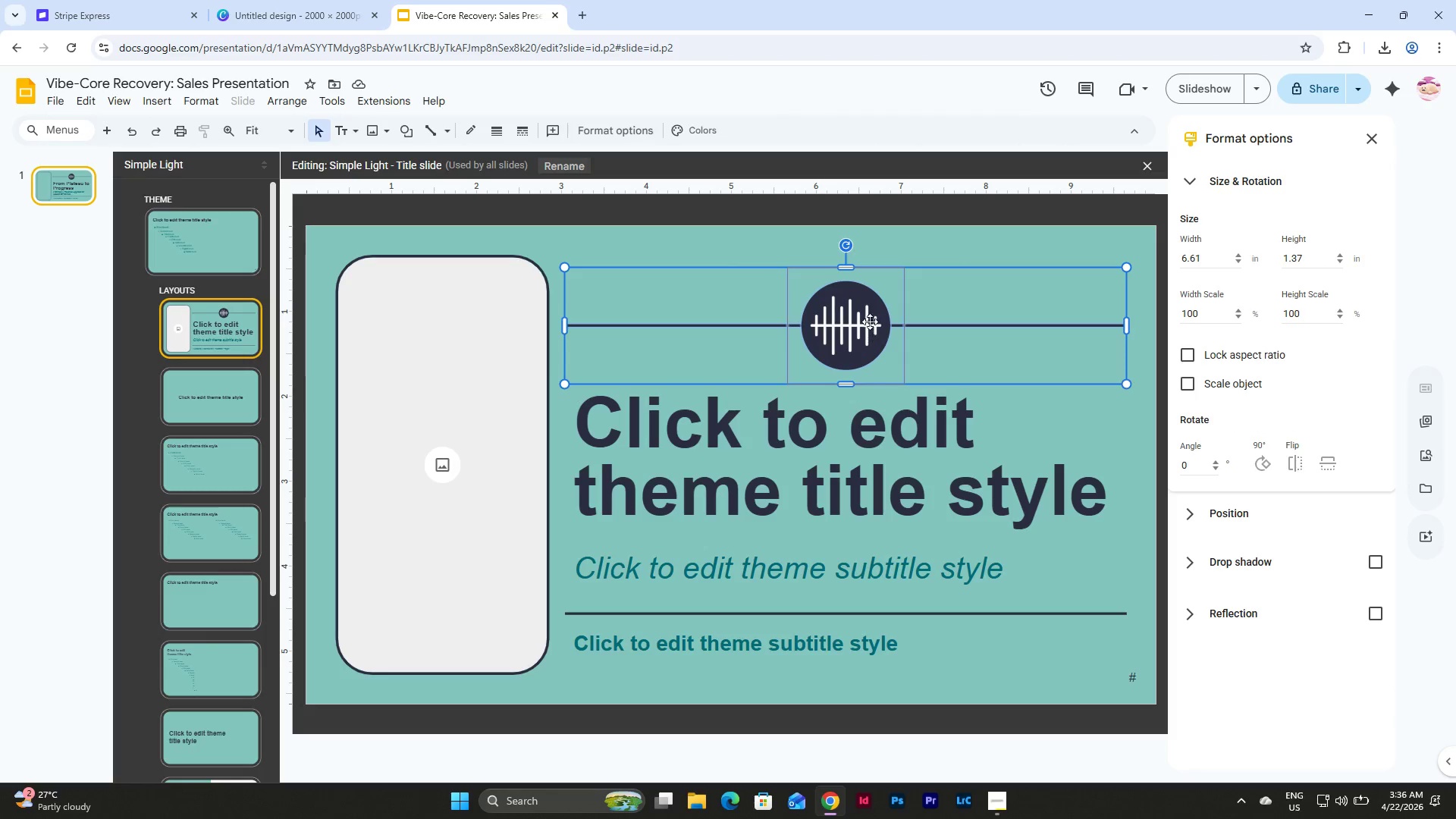 
right_click([863, 314])
 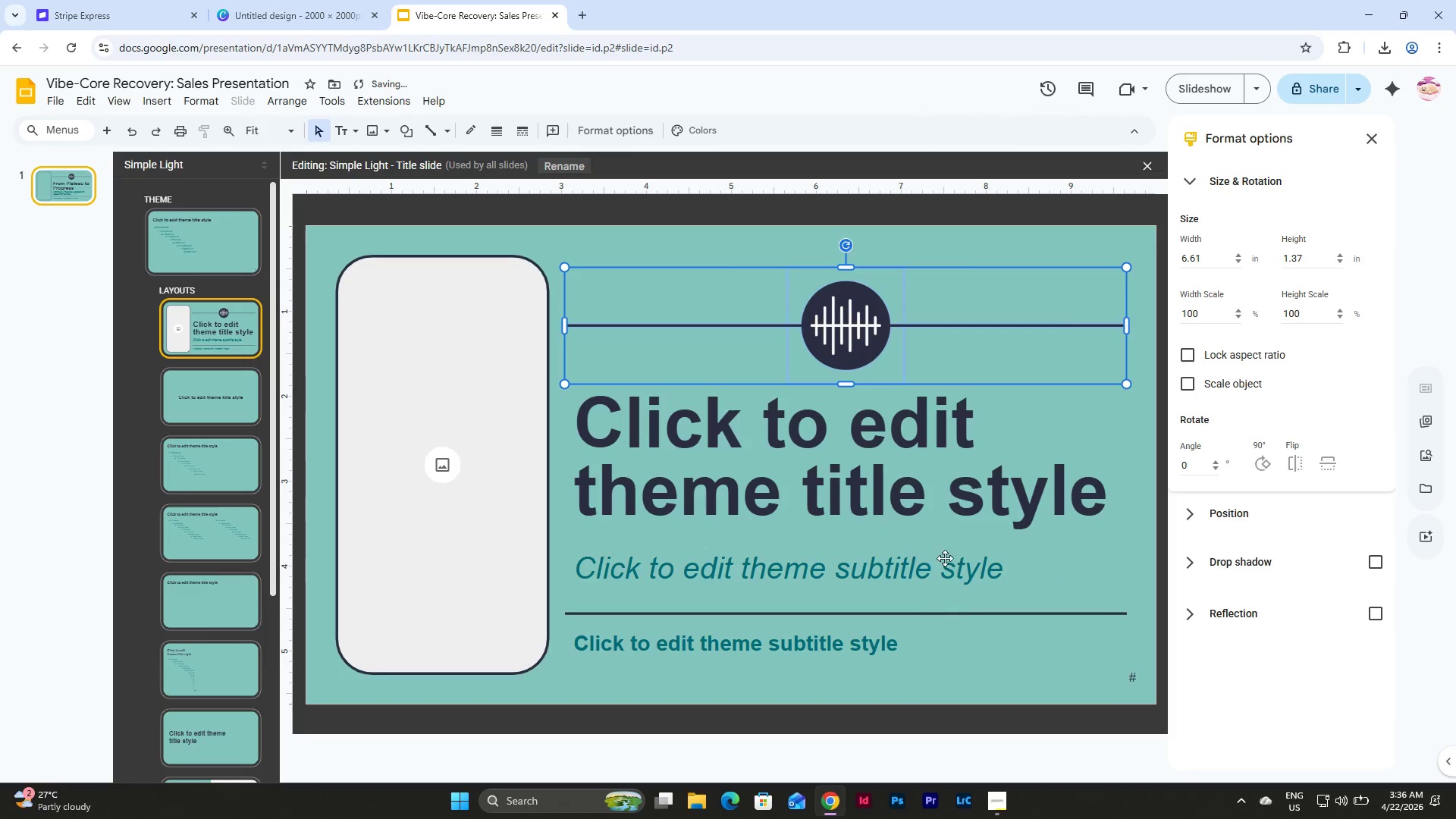 
left_click([946, 240])
 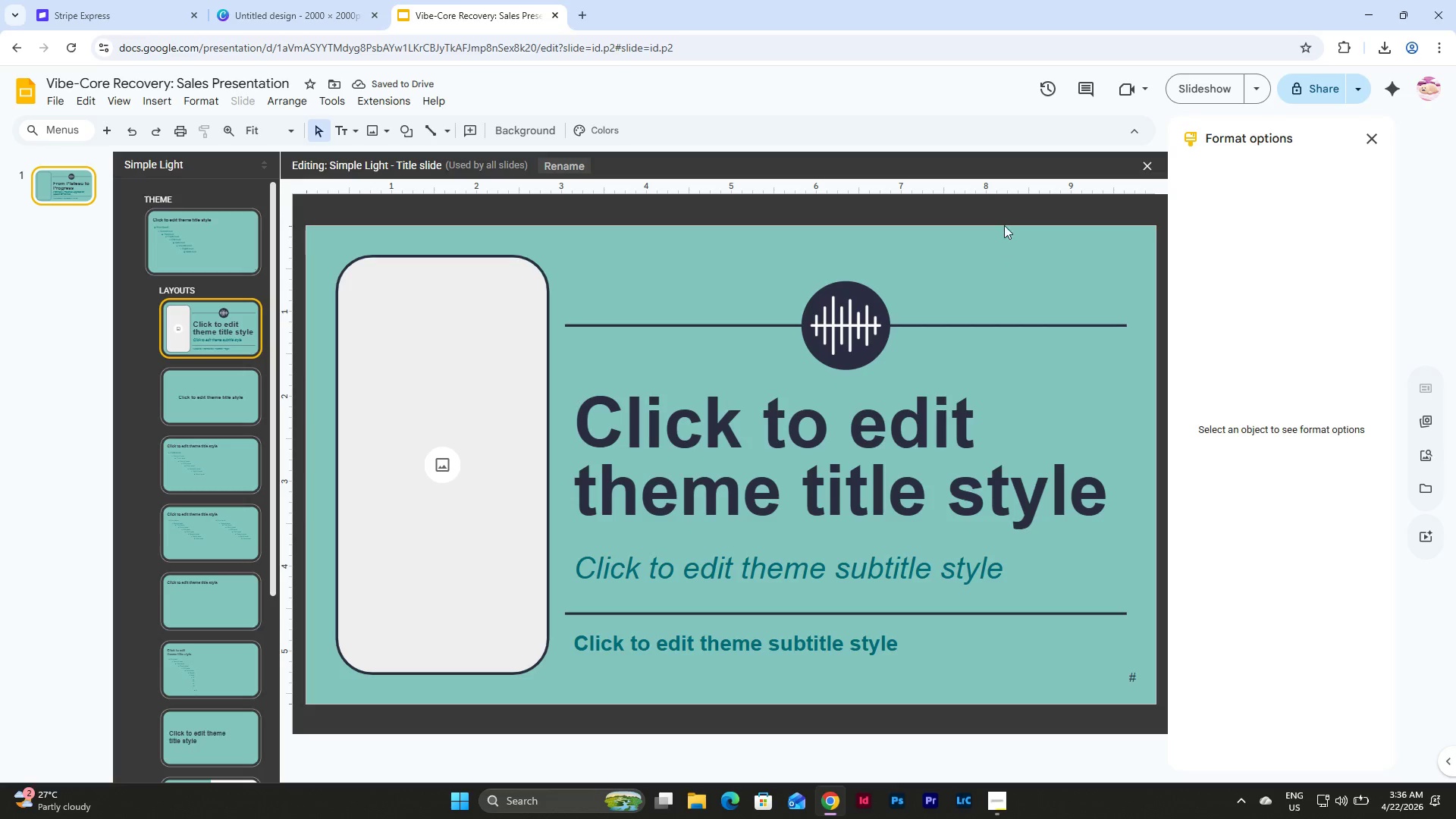 
left_click([58, 185])
 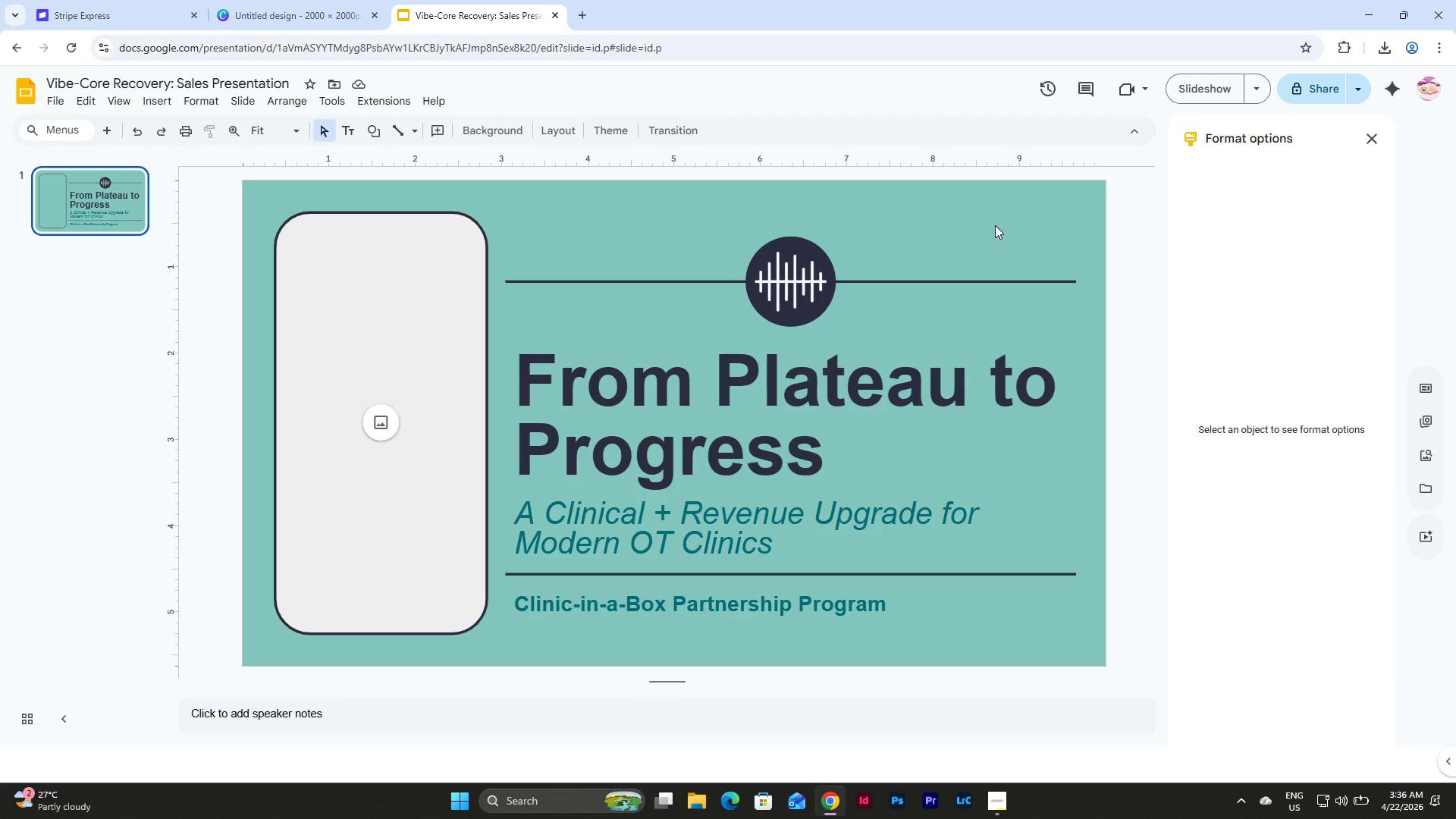 
left_click([1007, 811])